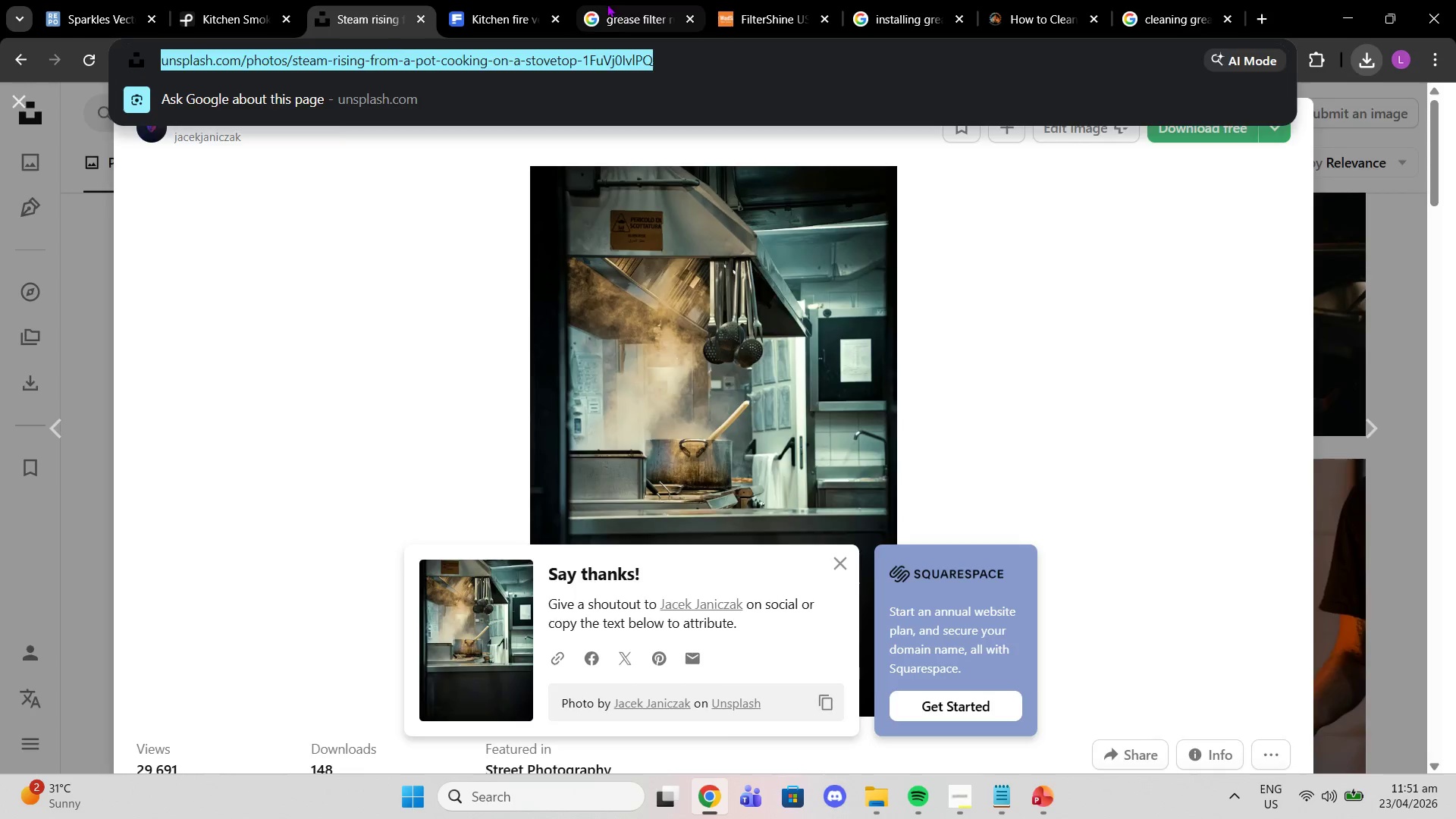 
left_click([537, 0])
 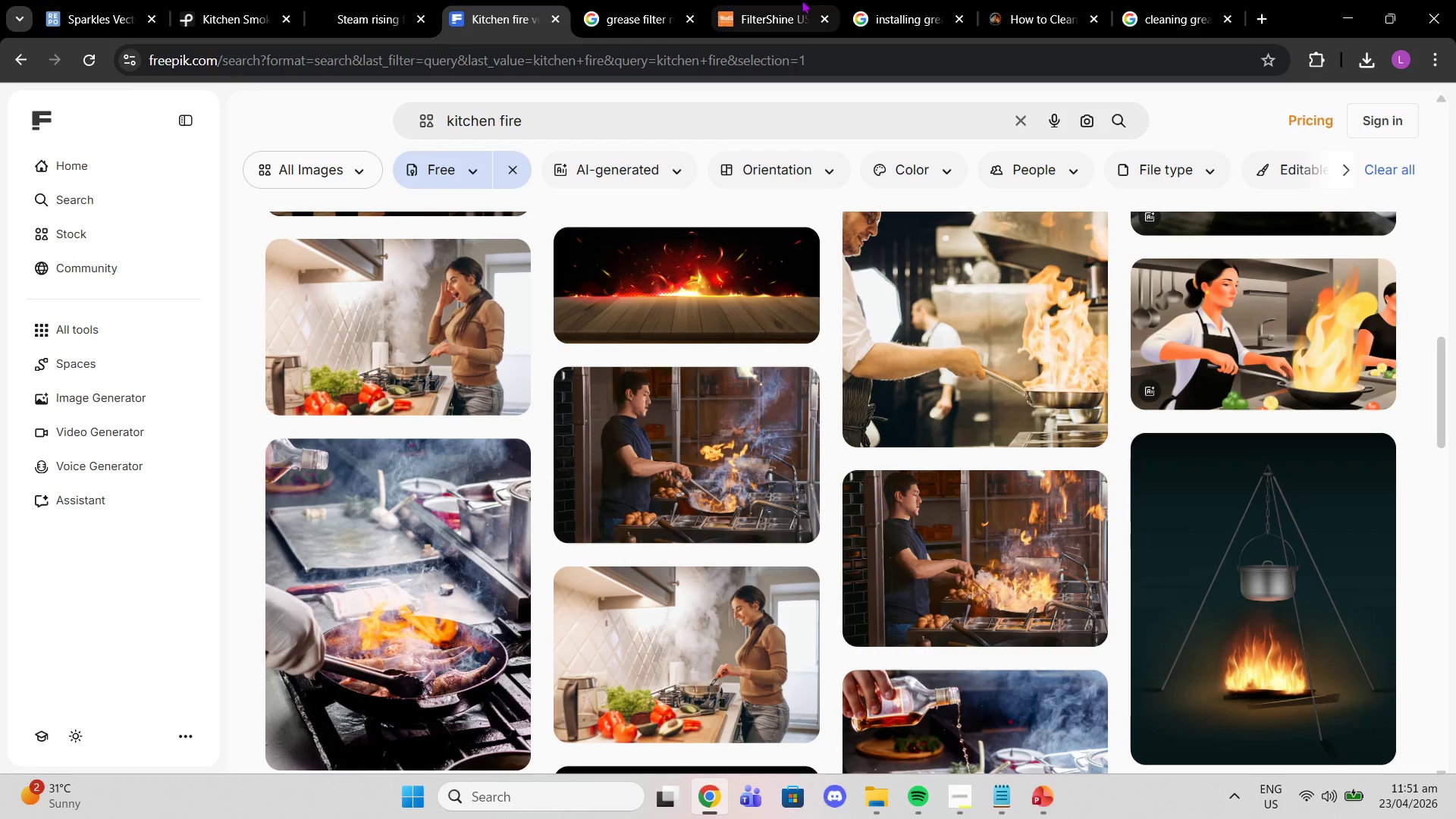 
left_click([1197, 0])
 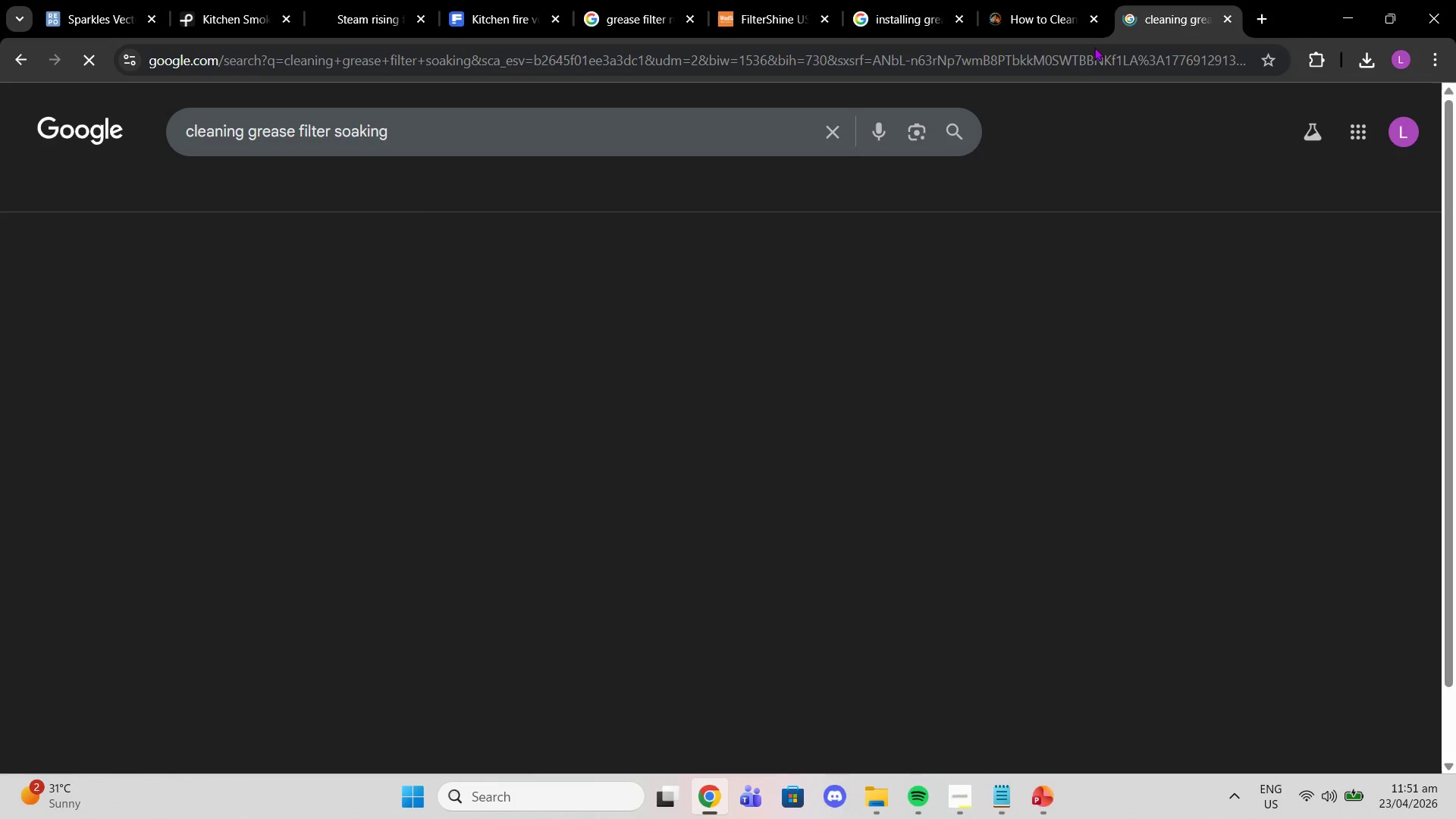 
left_click([1083, 58])
 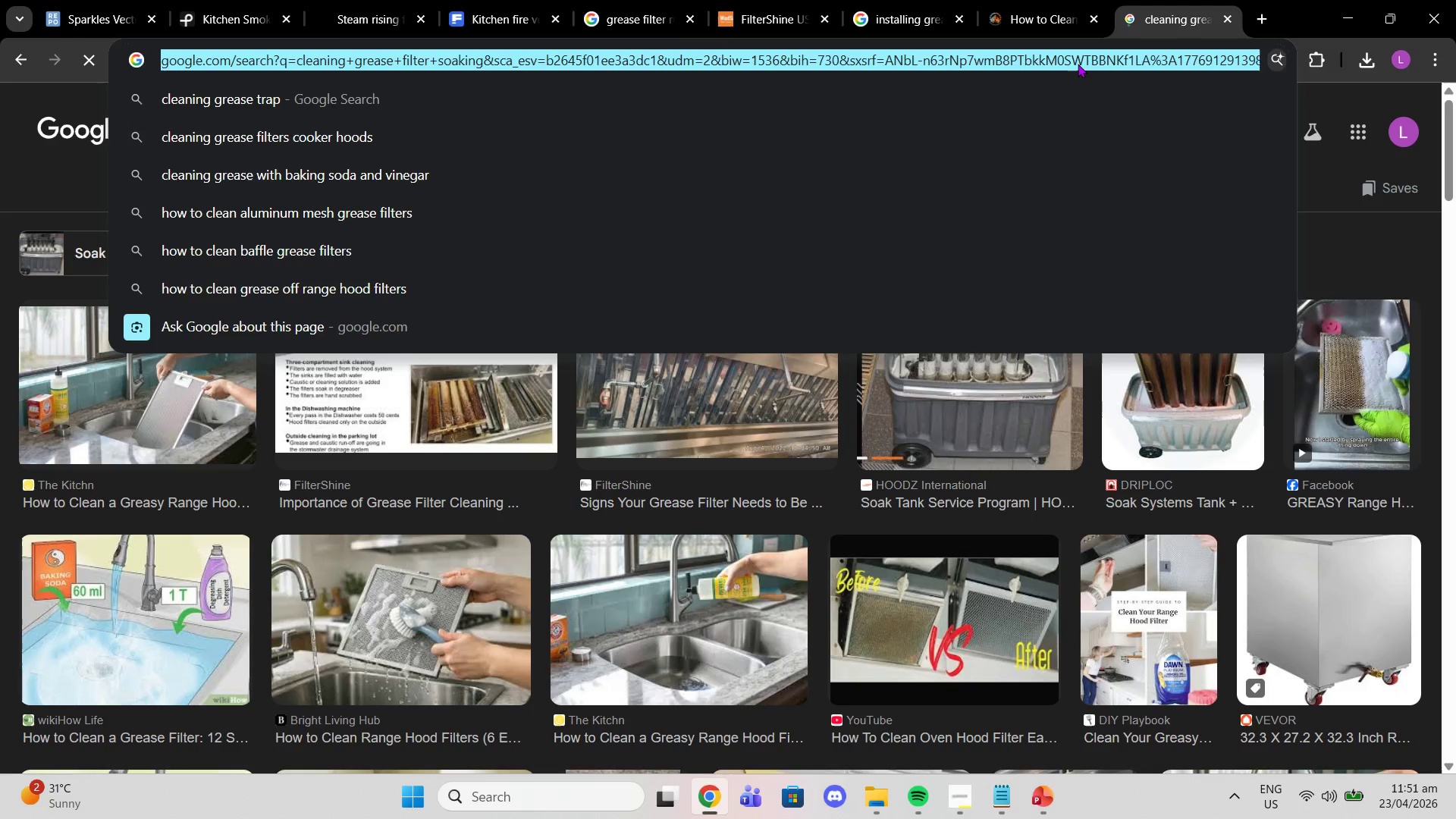 
type(kitchen texture)
 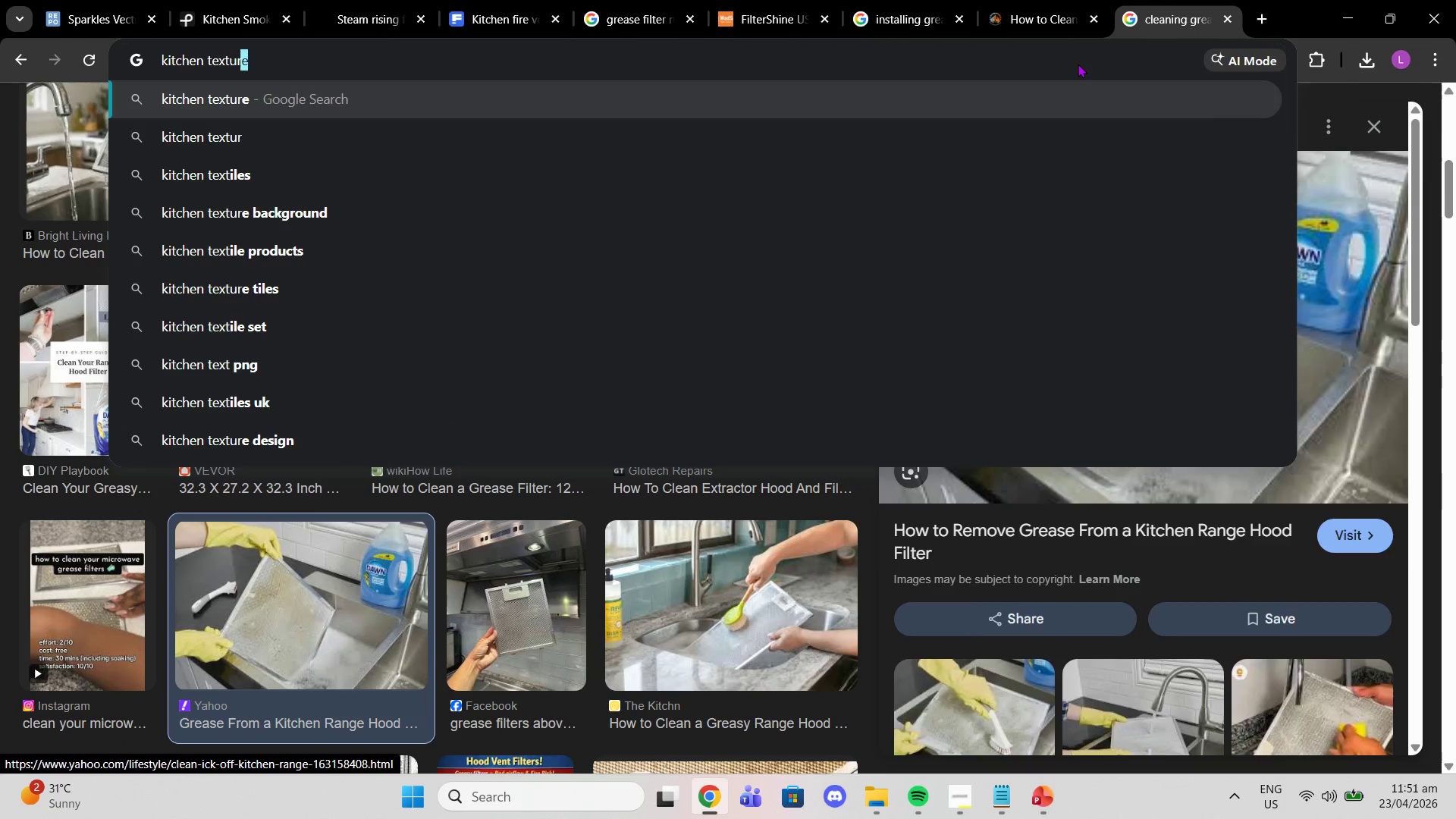 
key(Enter)
 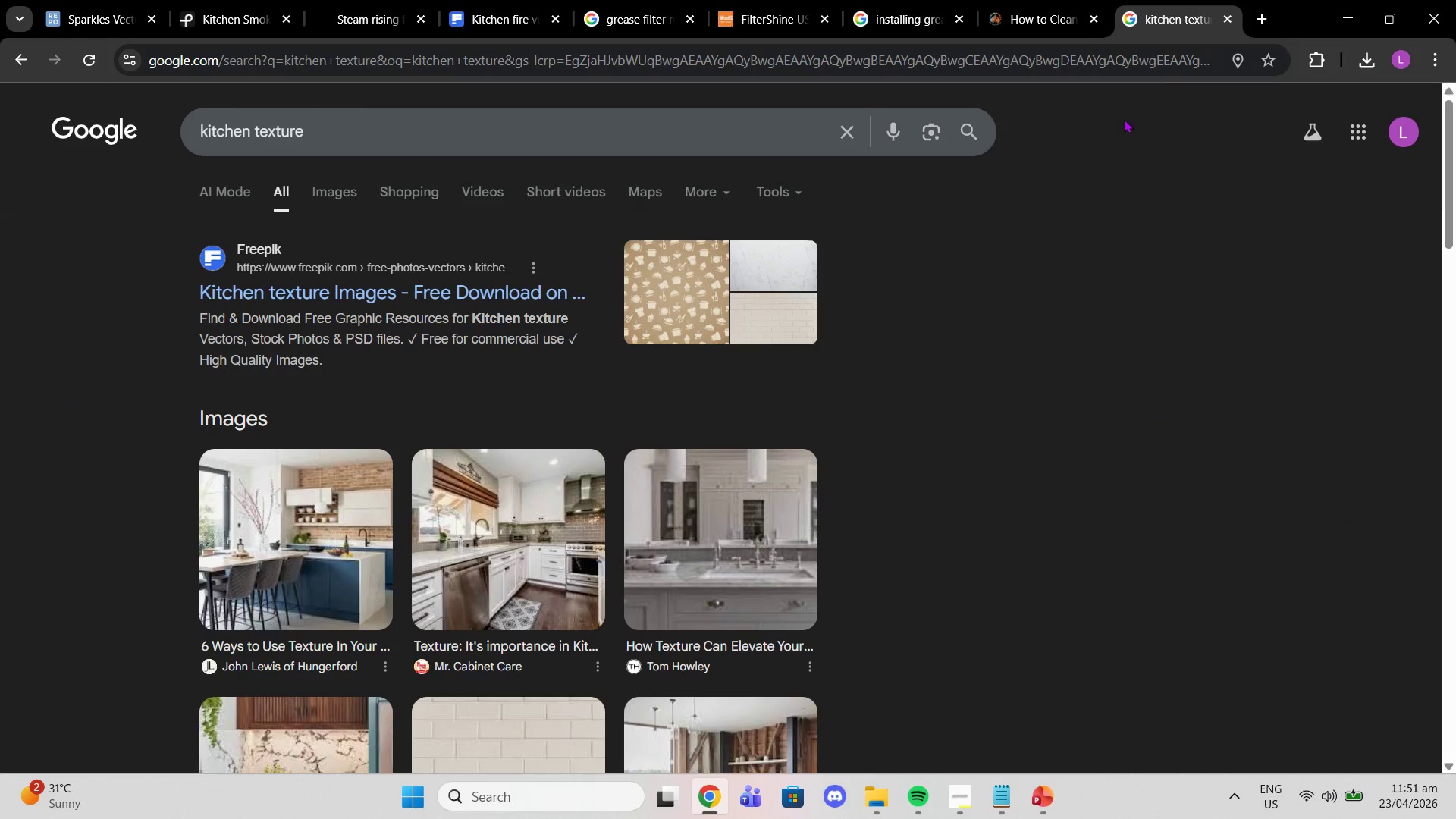 
mouse_move([324, 222])
 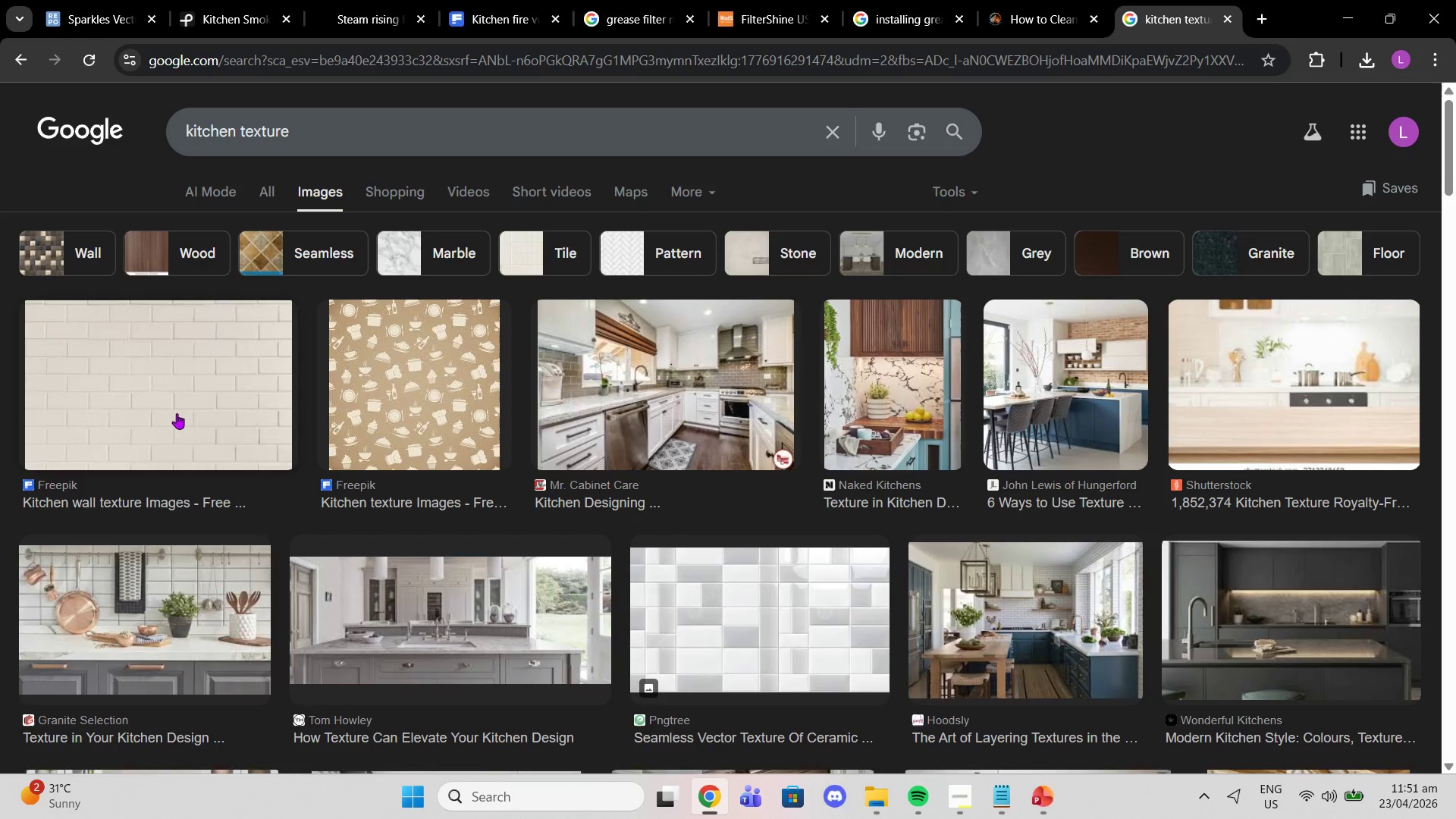 
left_click([177, 413])
 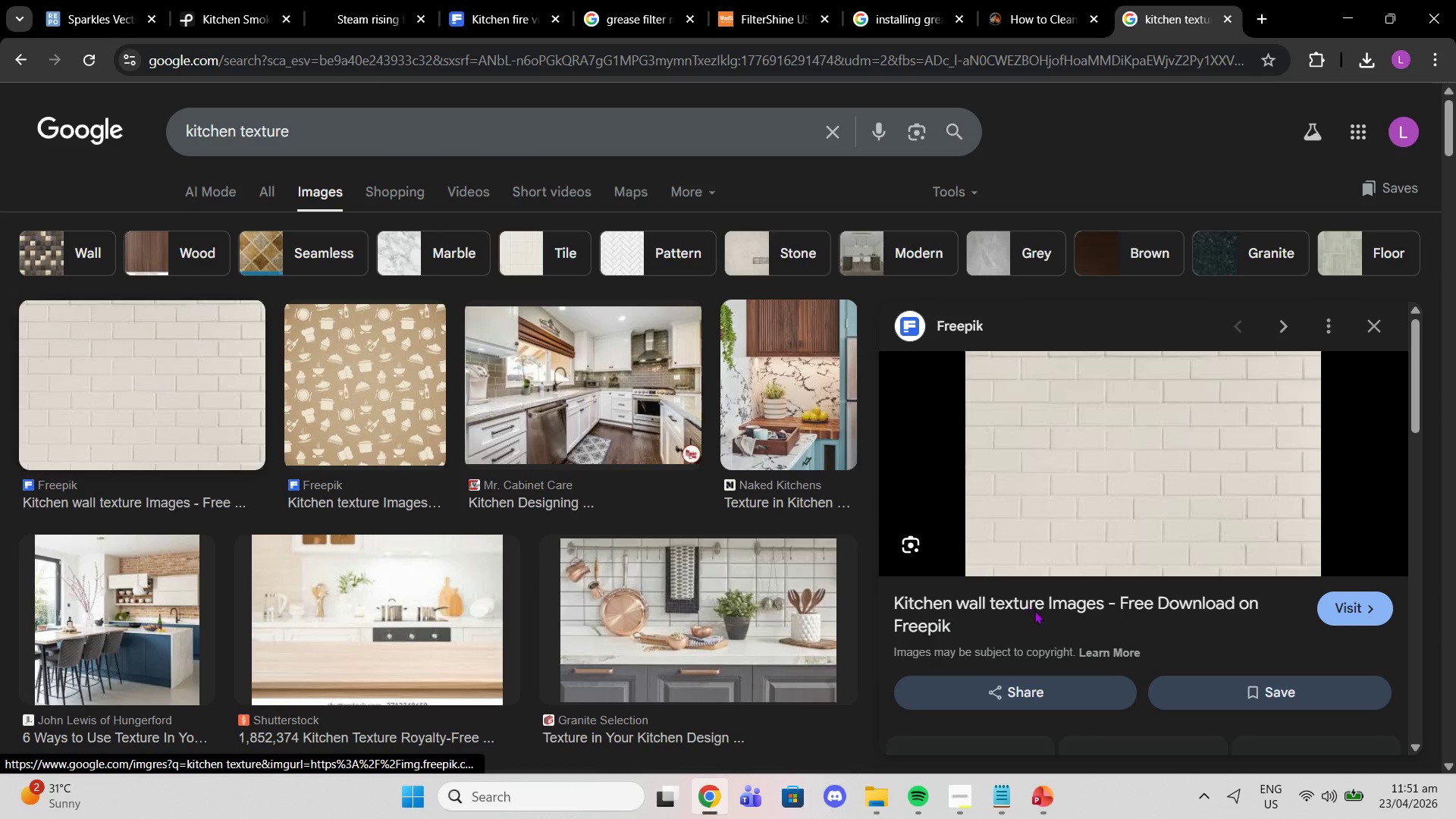 
left_click_drag(start_coordinate=[1036, 591], to_coordinate=[1036, 600])
 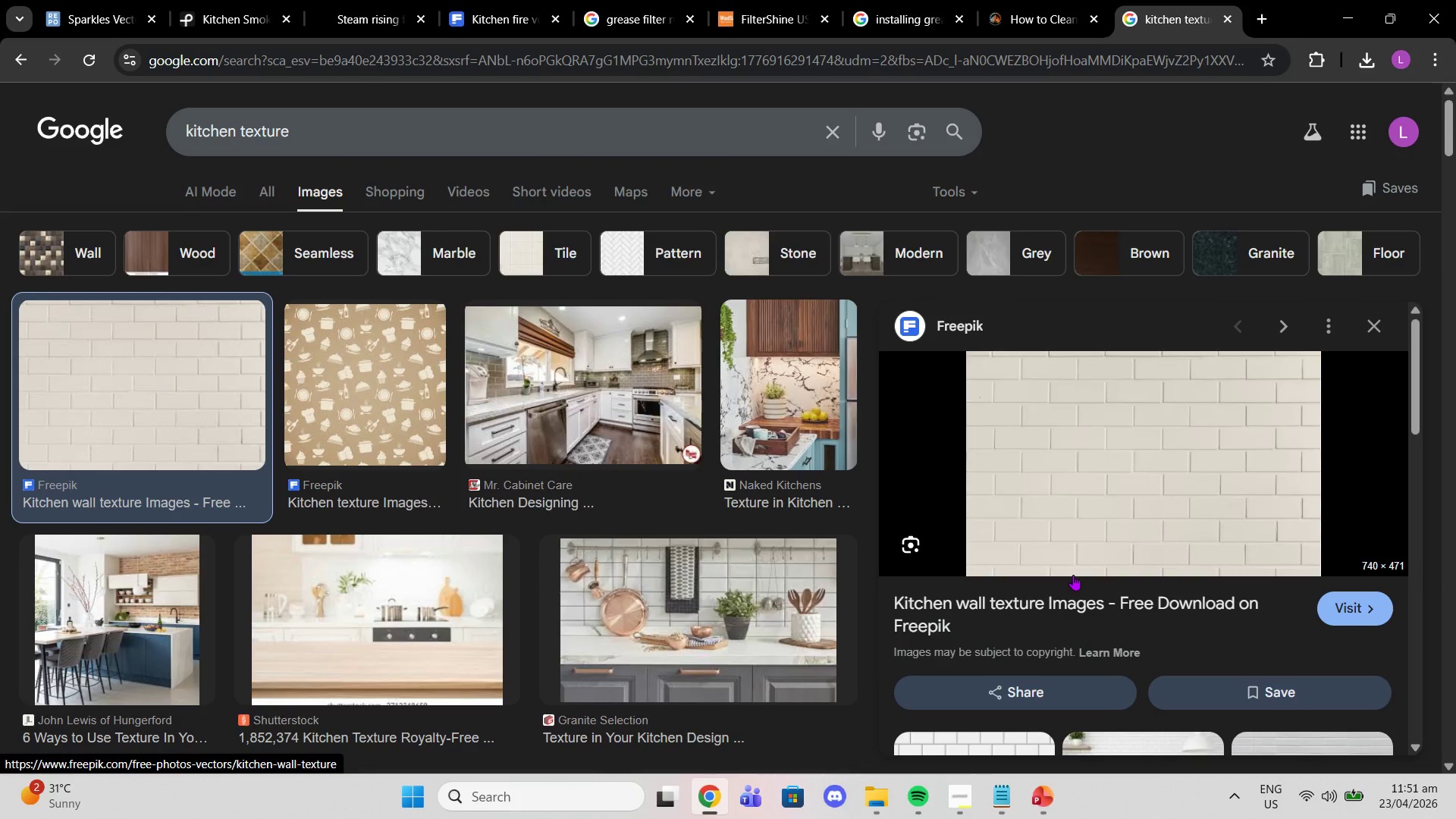 
left_click([1075, 588])
 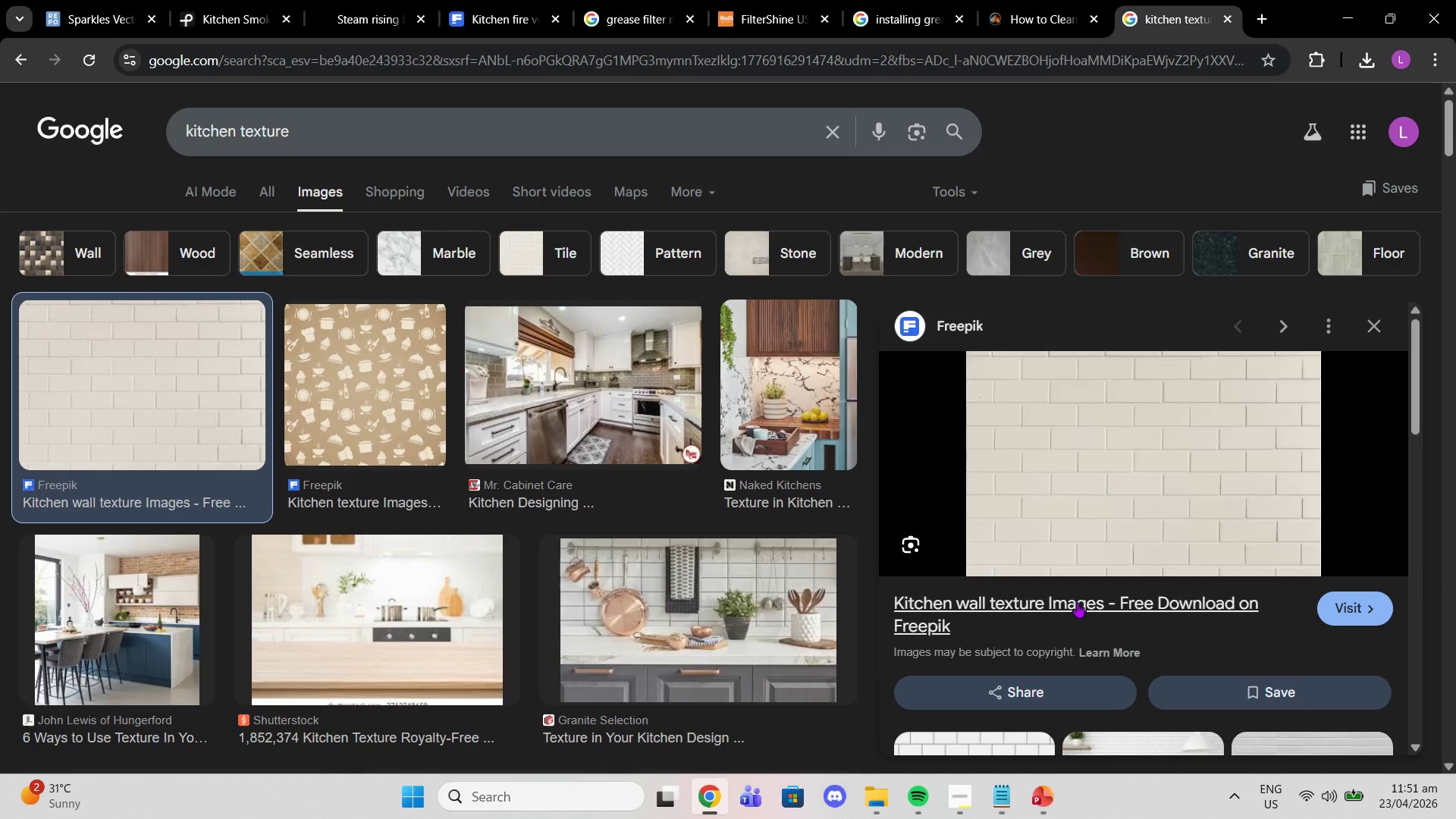 
left_click([1078, 606])
 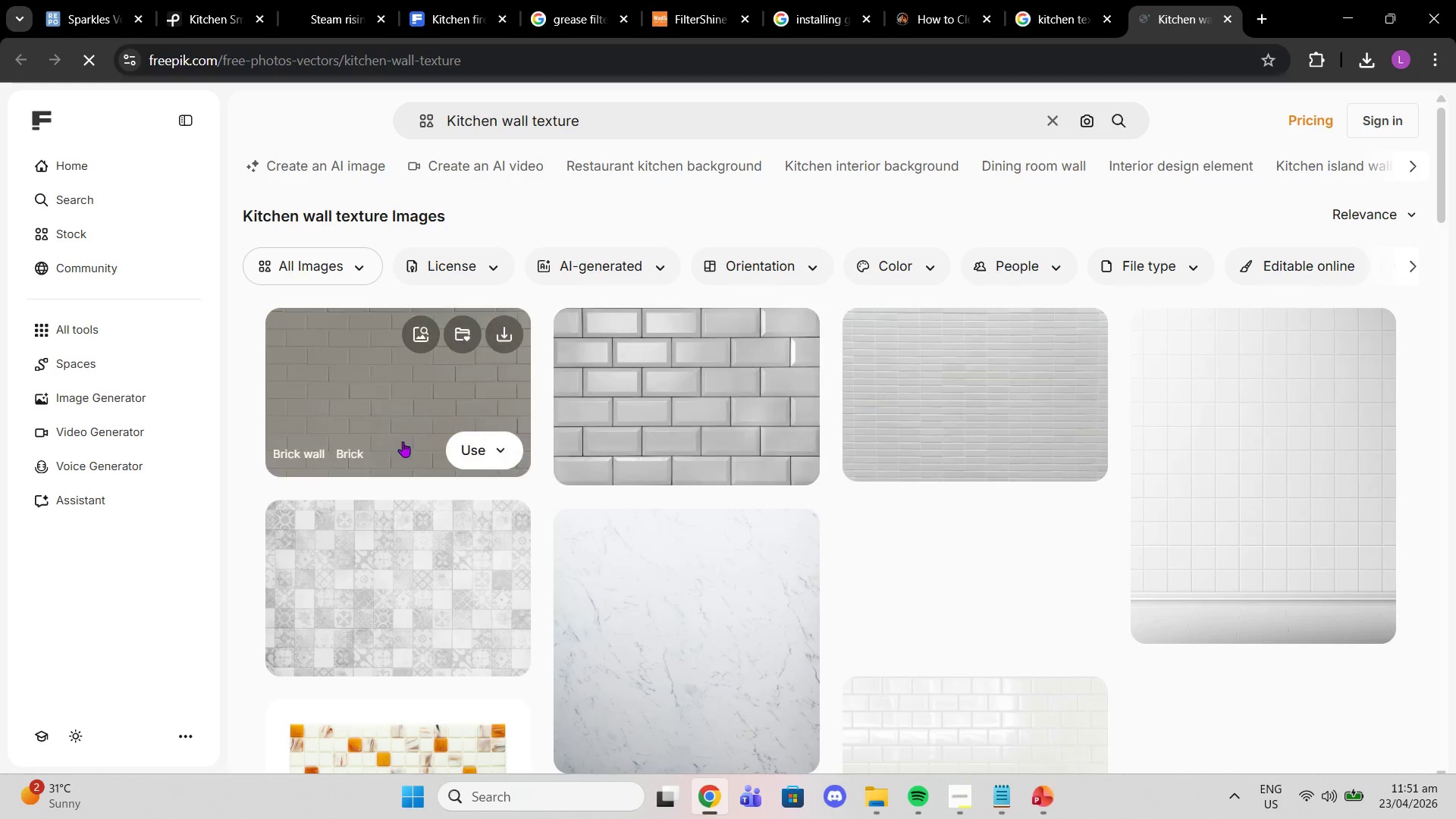 
left_click([943, 400])
 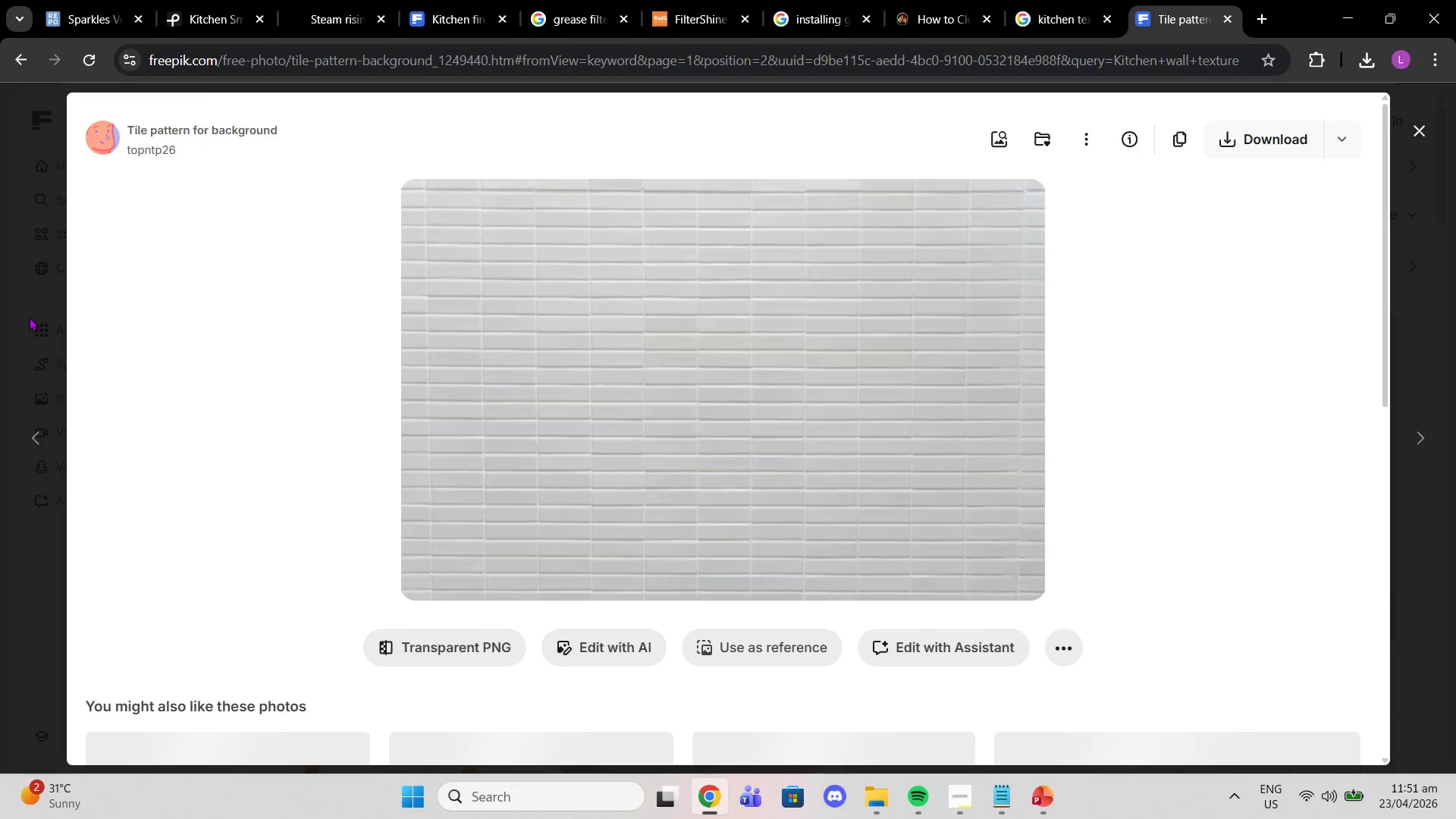 
left_click([11, 416])
 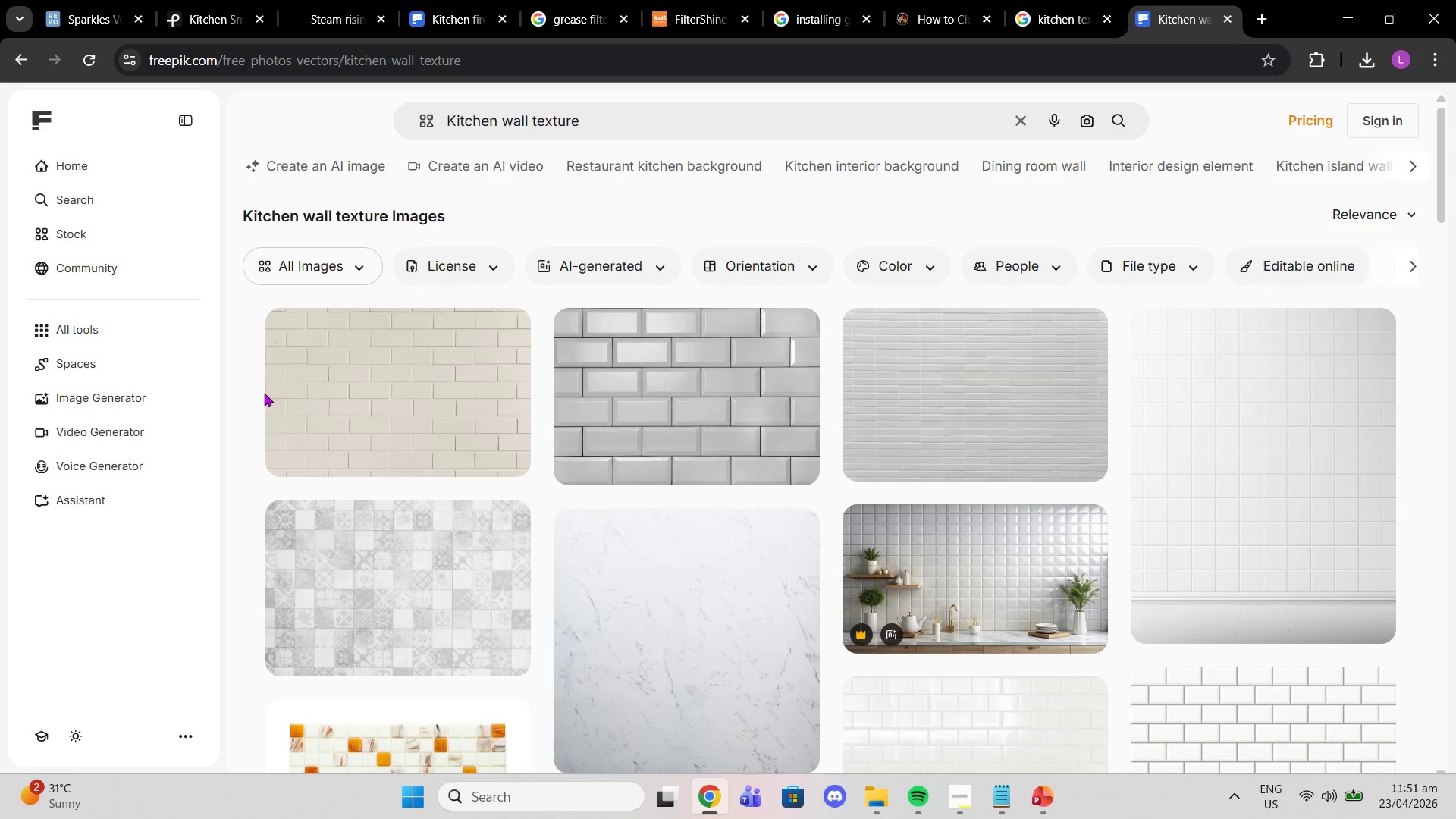 
left_click([327, 381])
 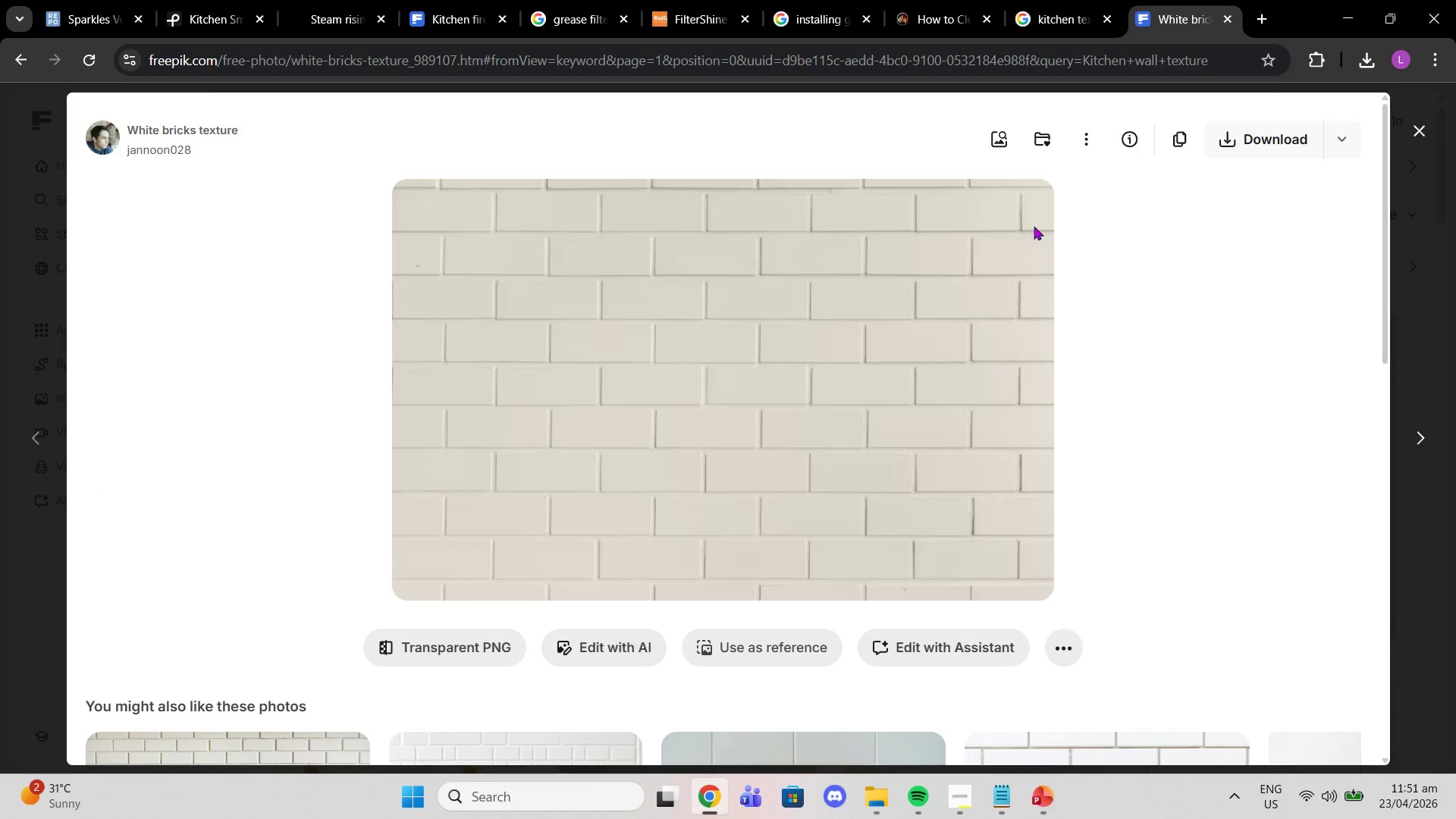 
left_click([1238, 142])
 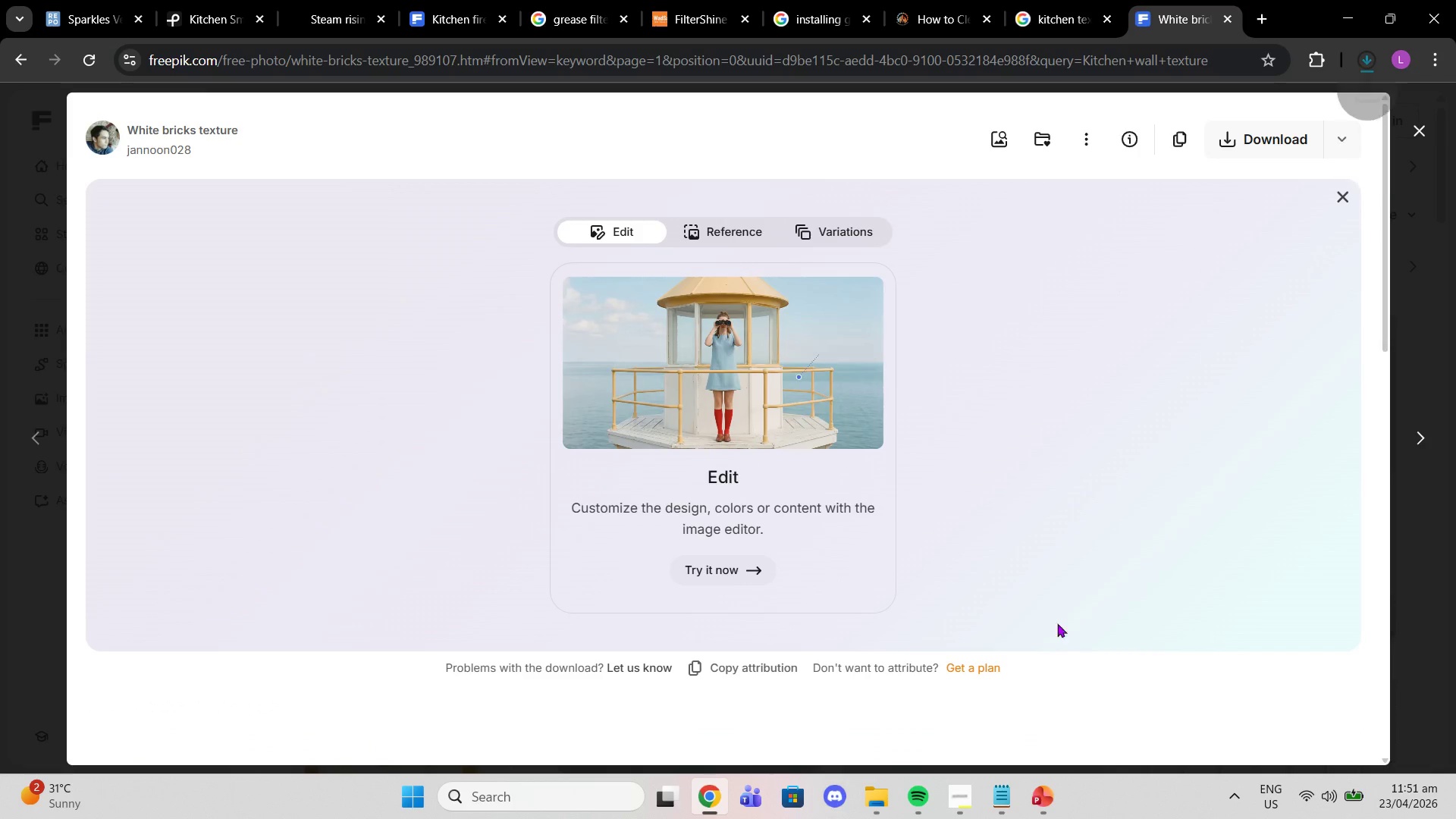 
left_click([1048, 800])
 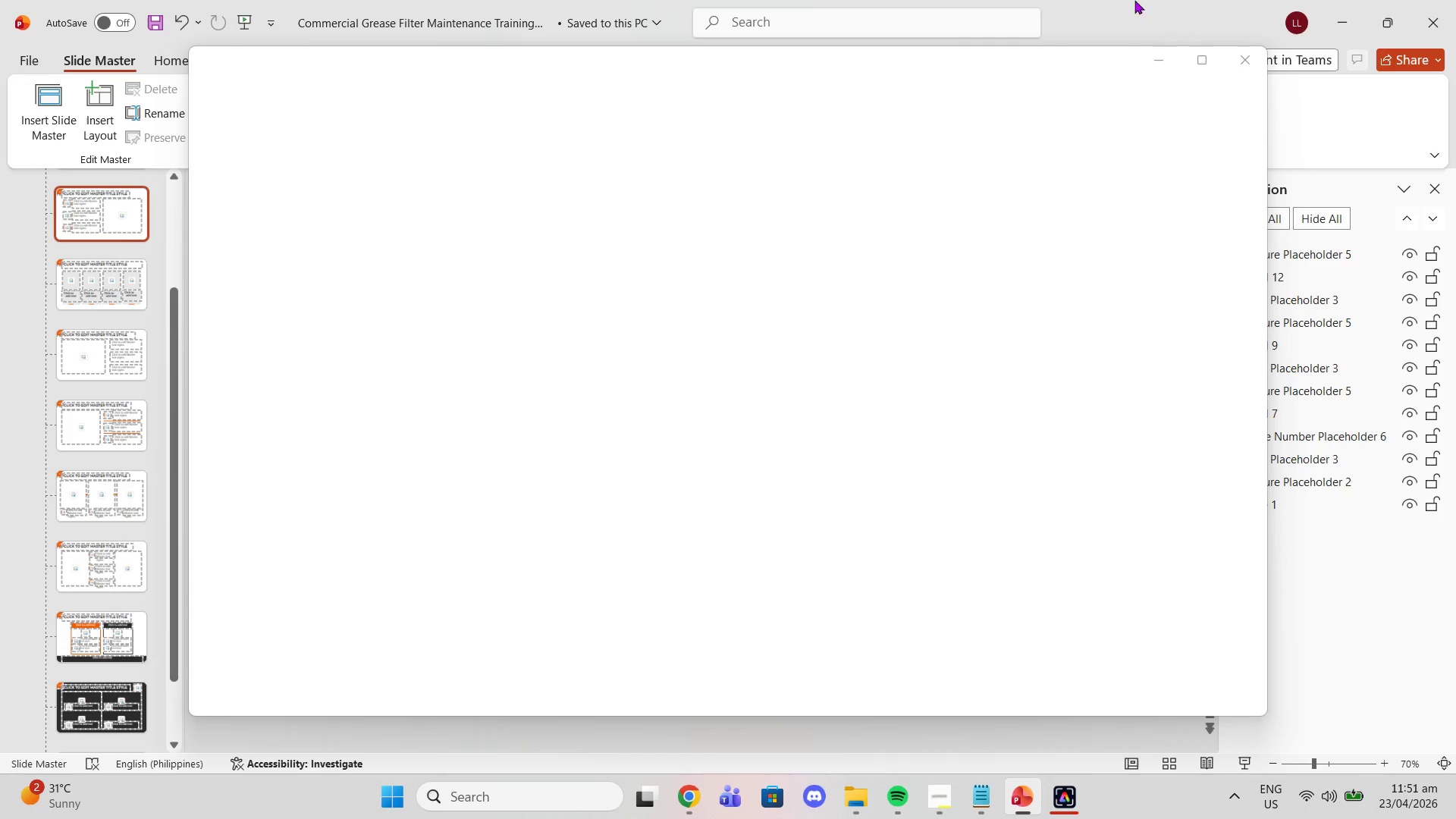 
left_click([1244, 71])
 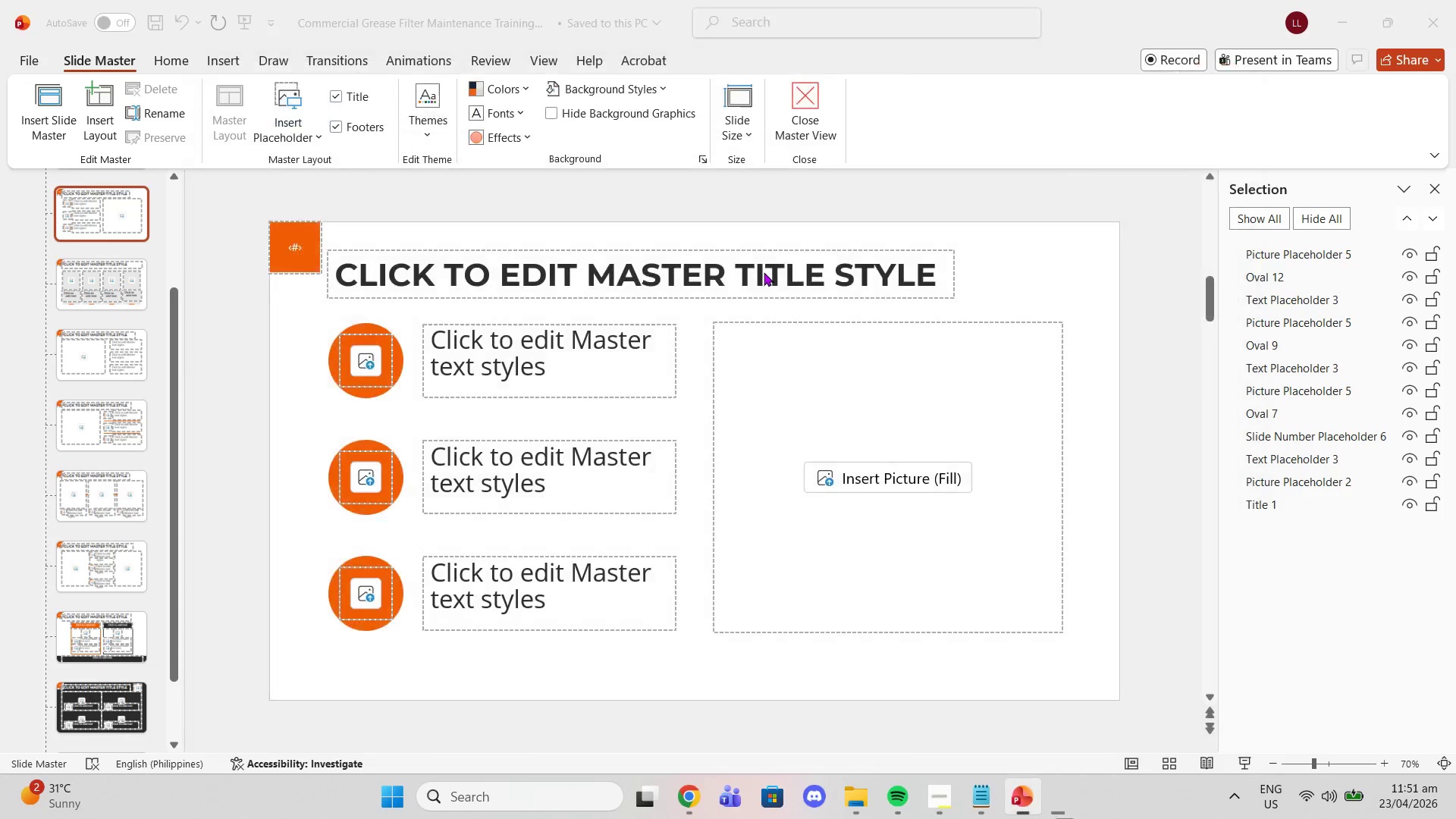 
scroll: coordinate [372, 275], scroll_direction: up, amount: 4.0
 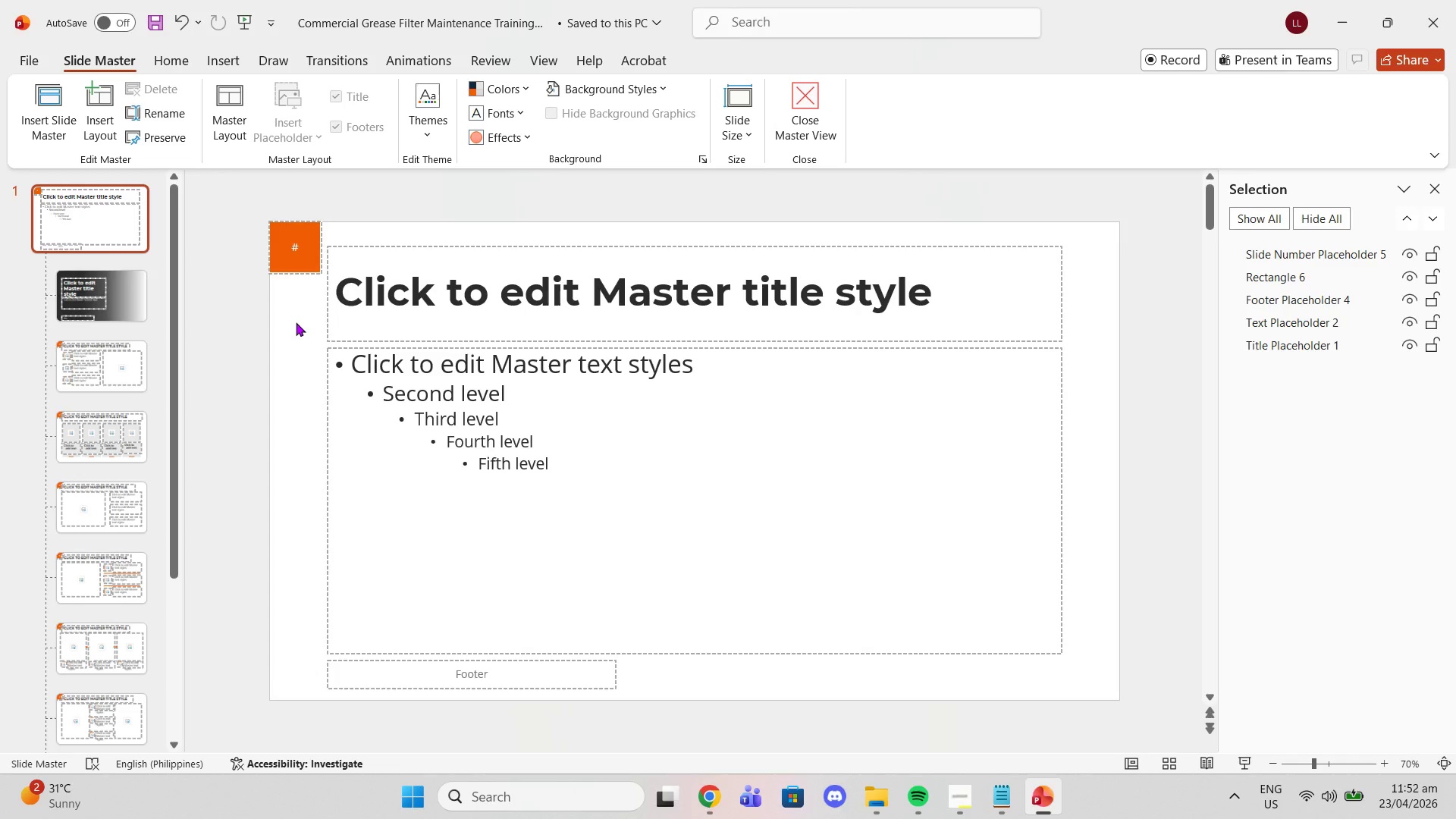 
key(Control+V)
 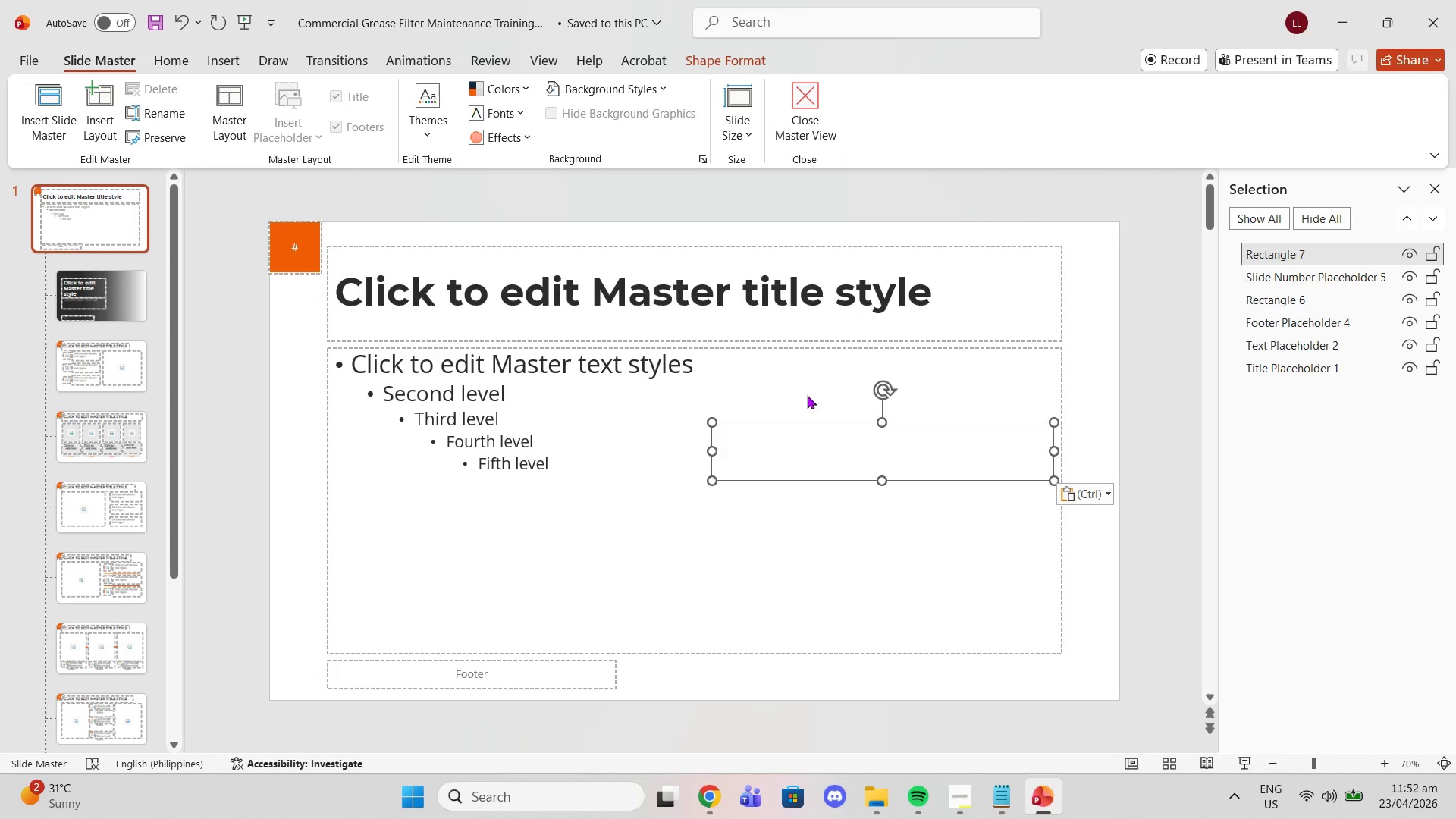 
key(Delete)
 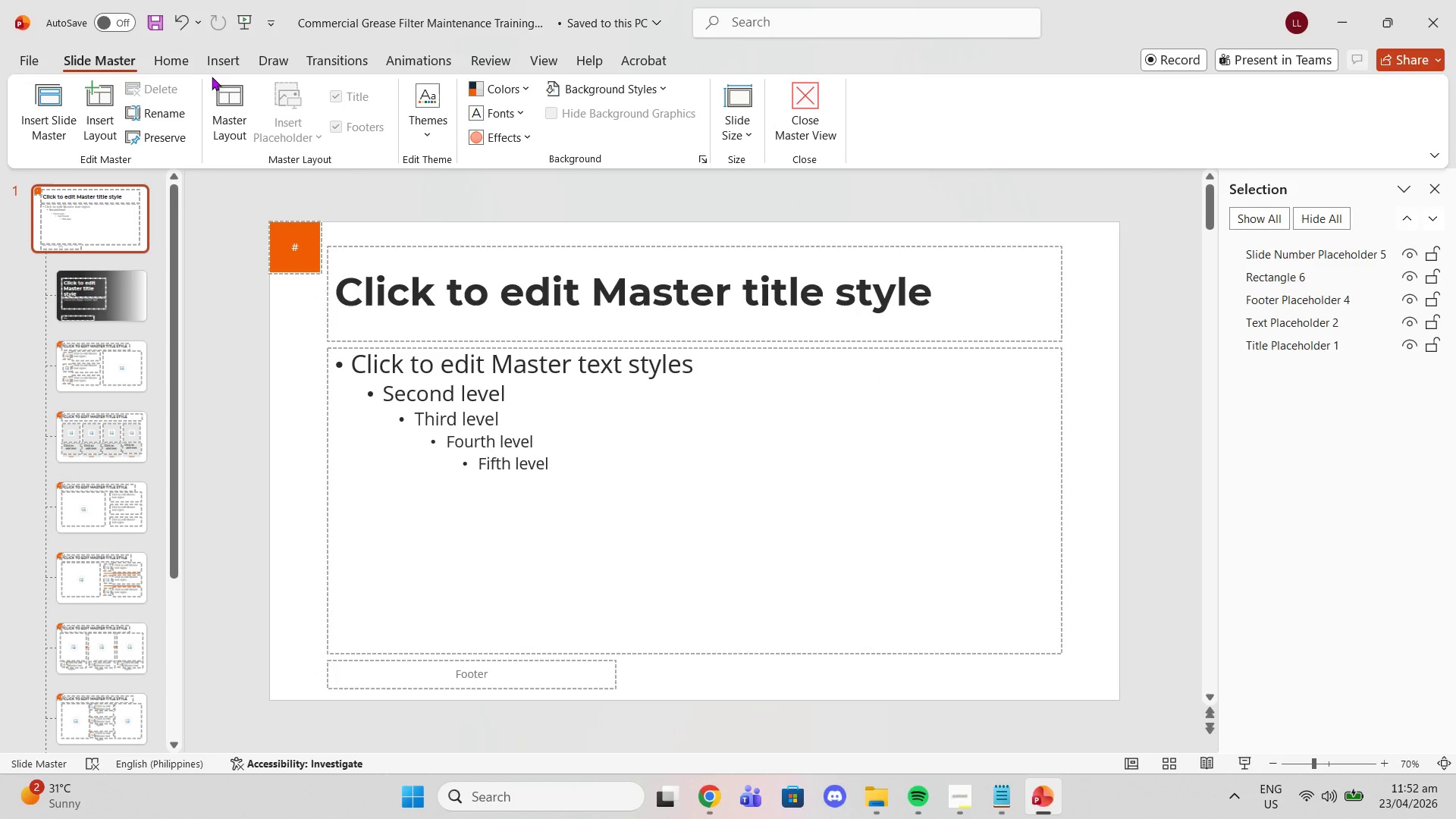 
left_click([213, 67])
 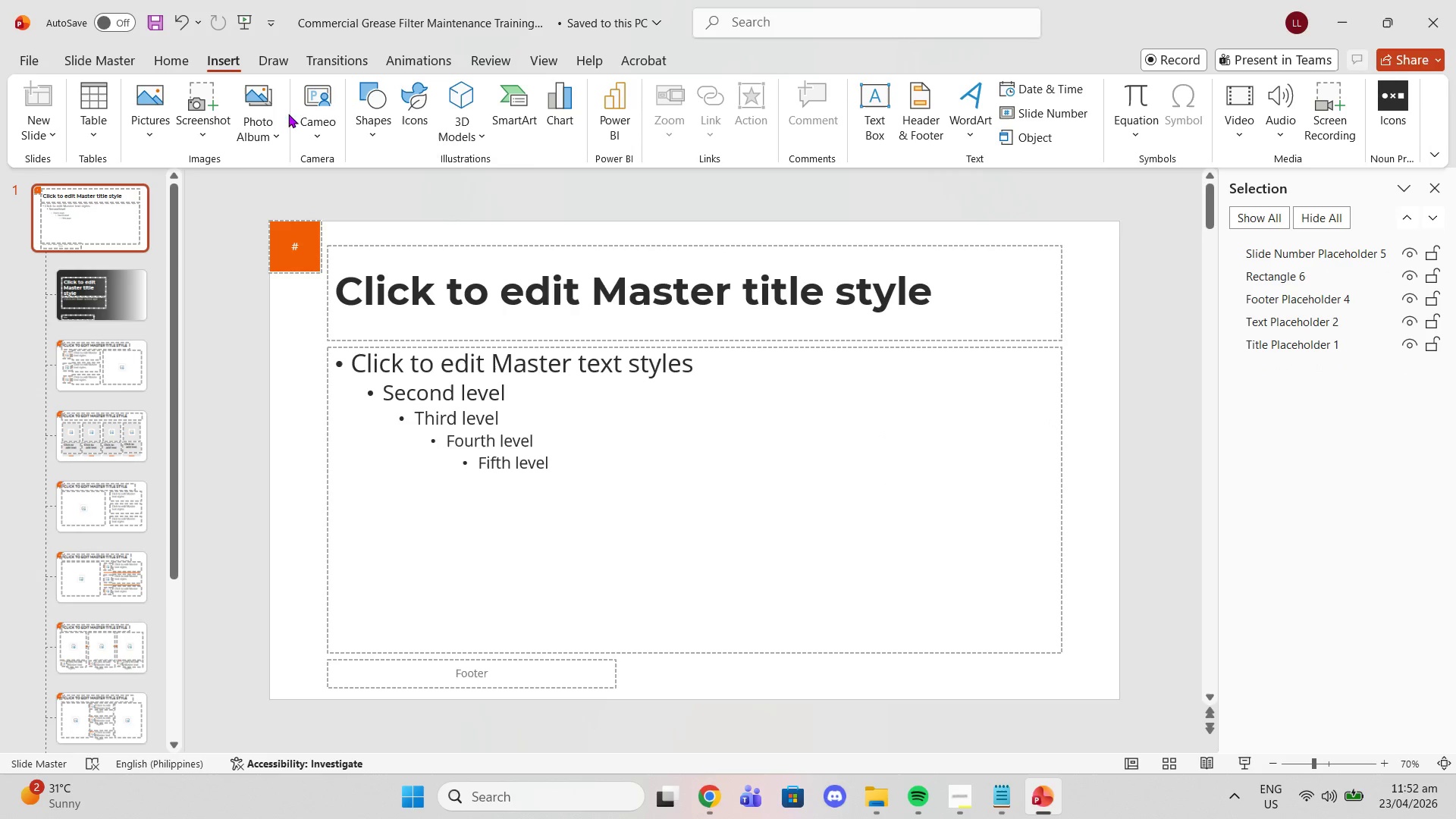 
left_click([278, 142])
 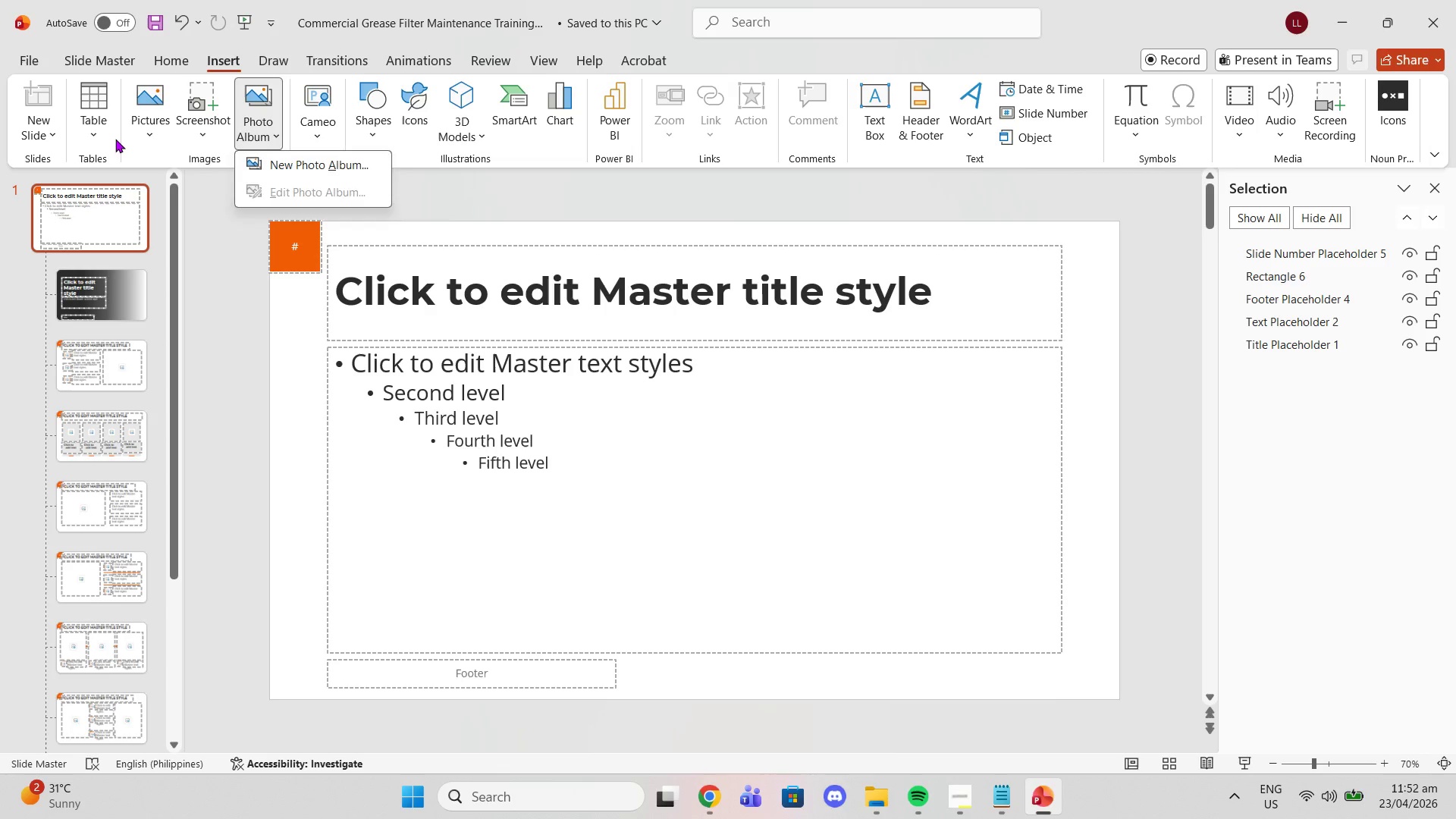 
double_click([151, 137])
 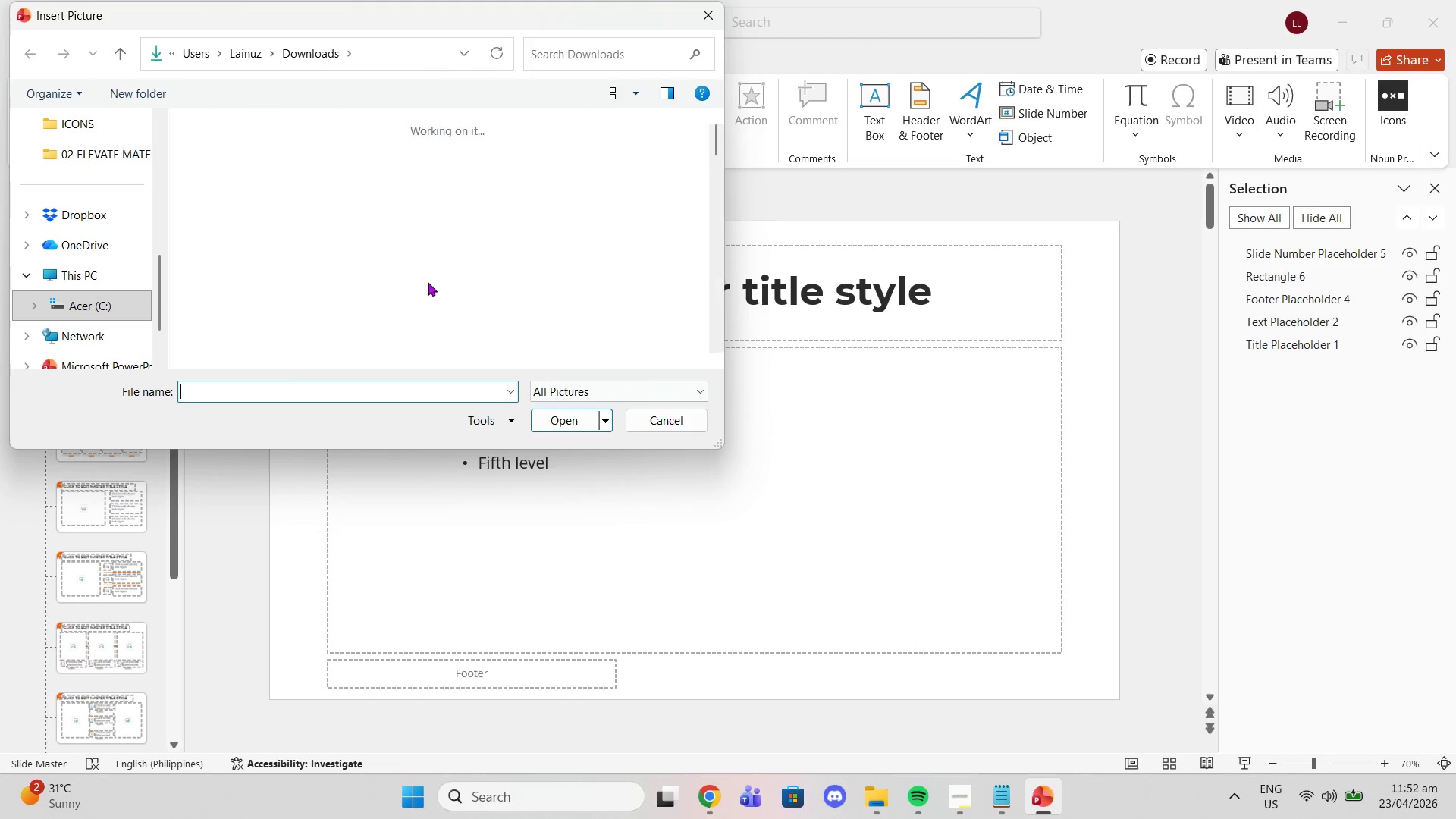 
left_click([328, 158])
 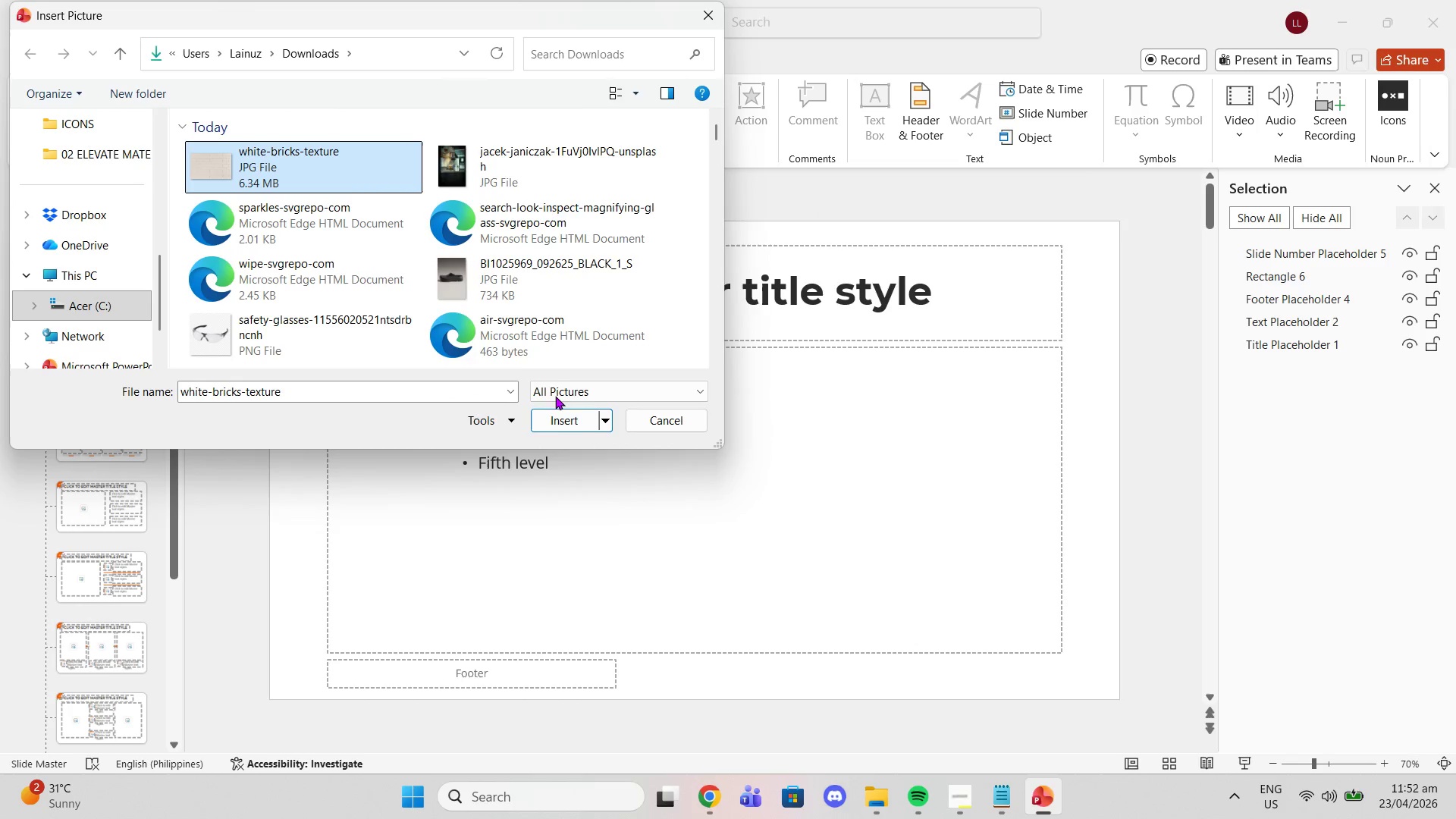 
left_click([581, 421])
 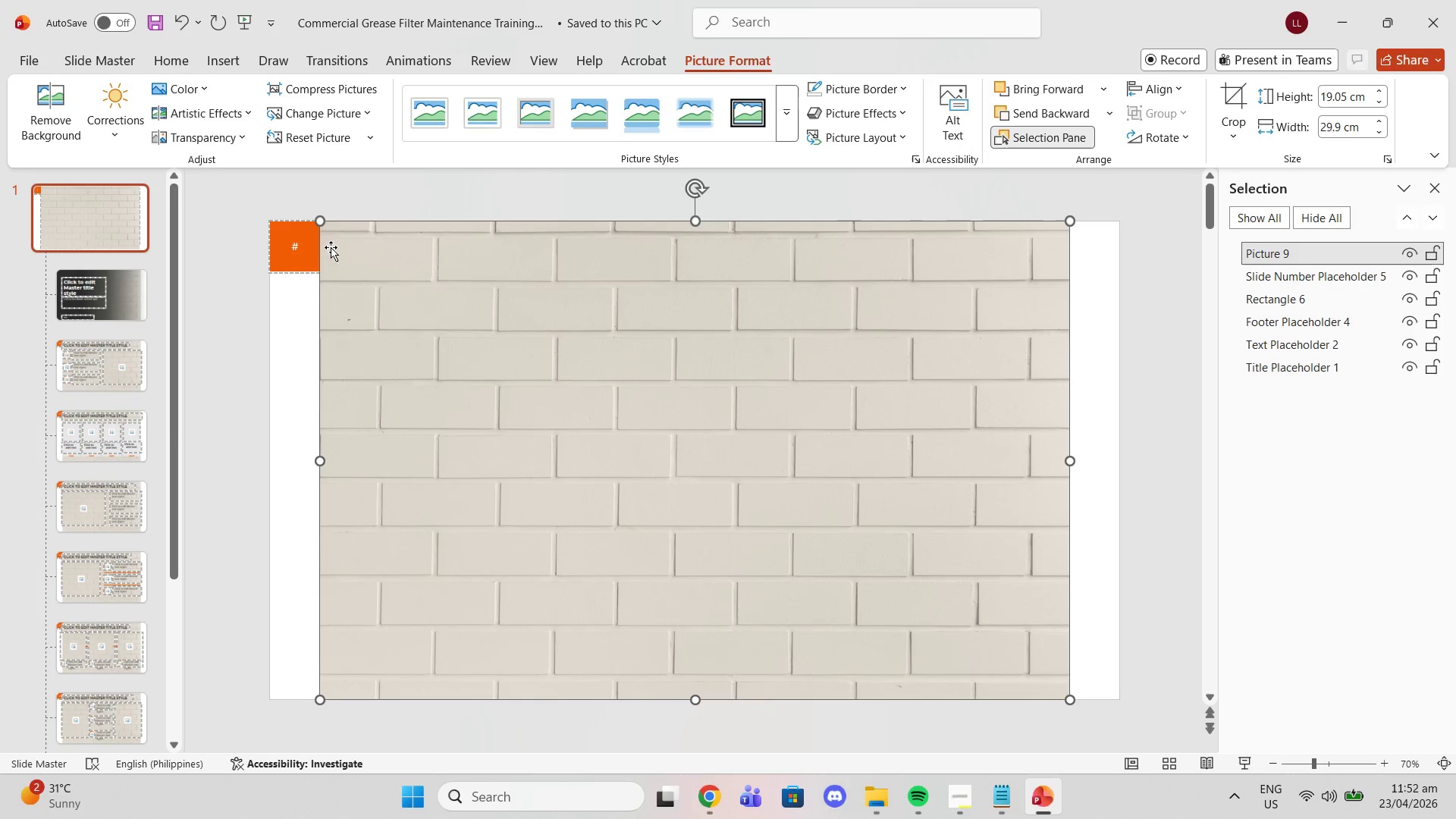 
left_click_drag(start_coordinate=[318, 217], to_coordinate=[309, 189])
 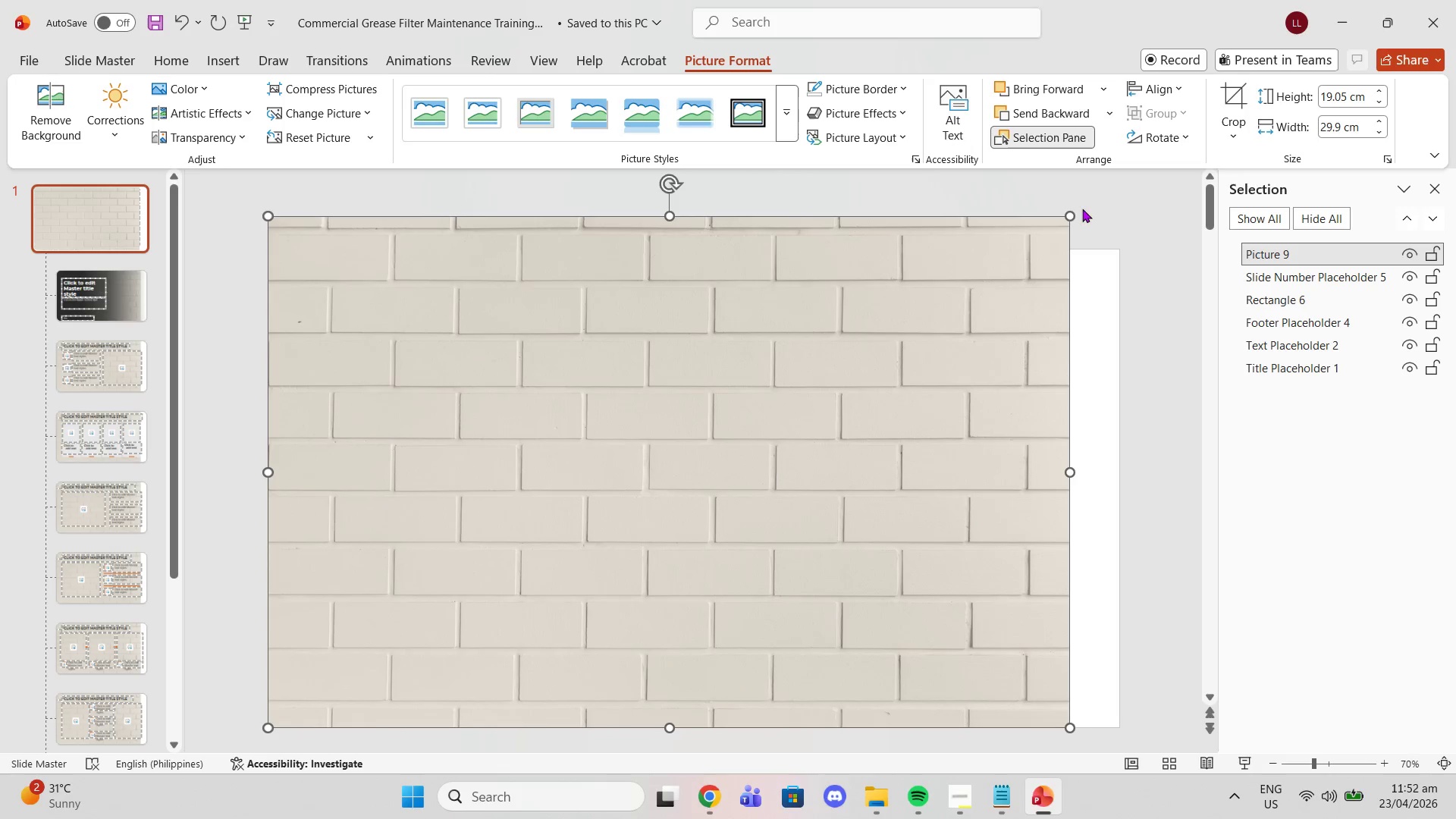 
left_click_drag(start_coordinate=[1072, 212], to_coordinate=[1117, 189])
 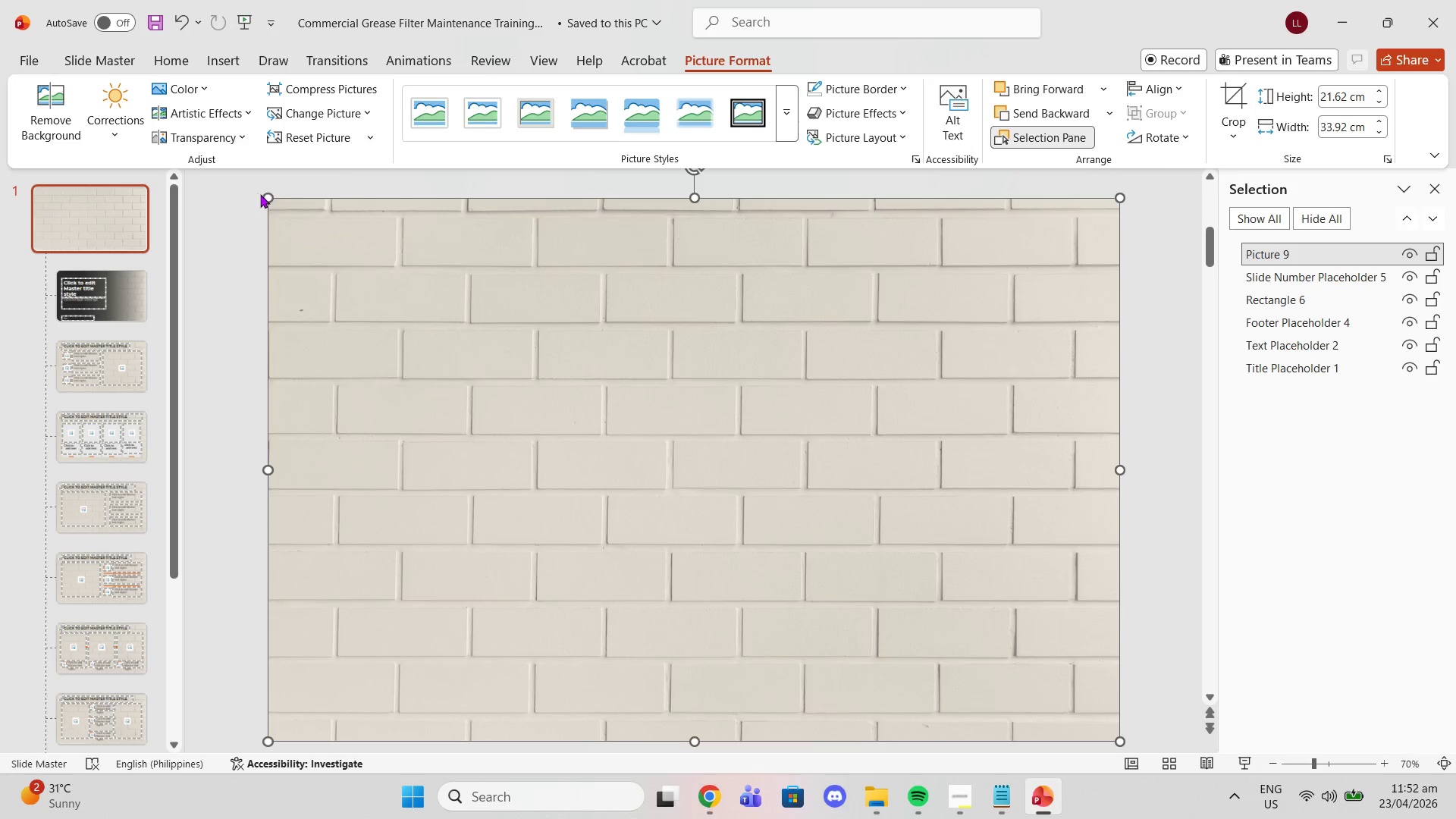 
left_click_drag(start_coordinate=[265, 195], to_coordinate=[303, 198])
 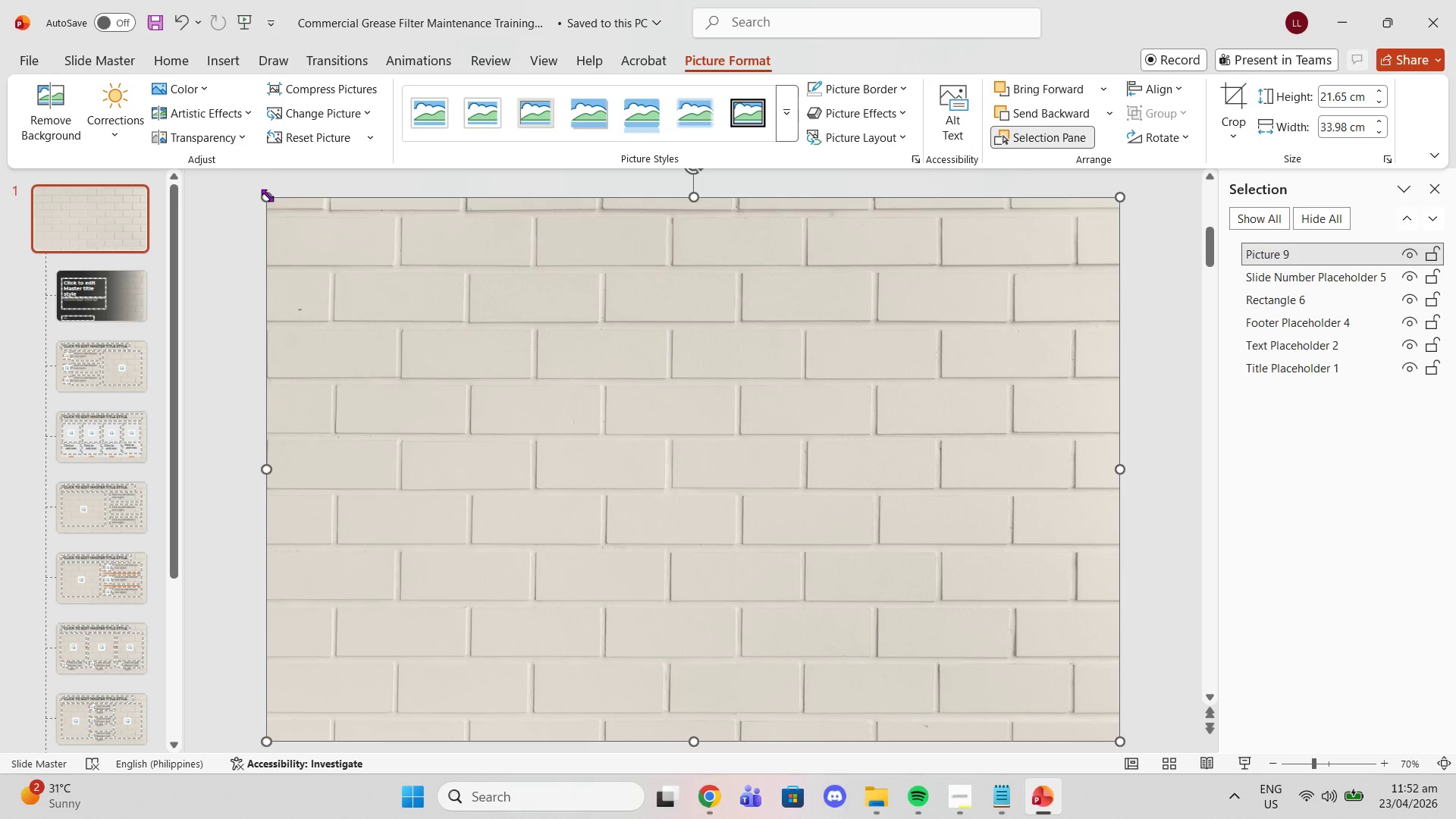 
left_click_drag(start_coordinate=[261, 192], to_coordinate=[266, 195])
 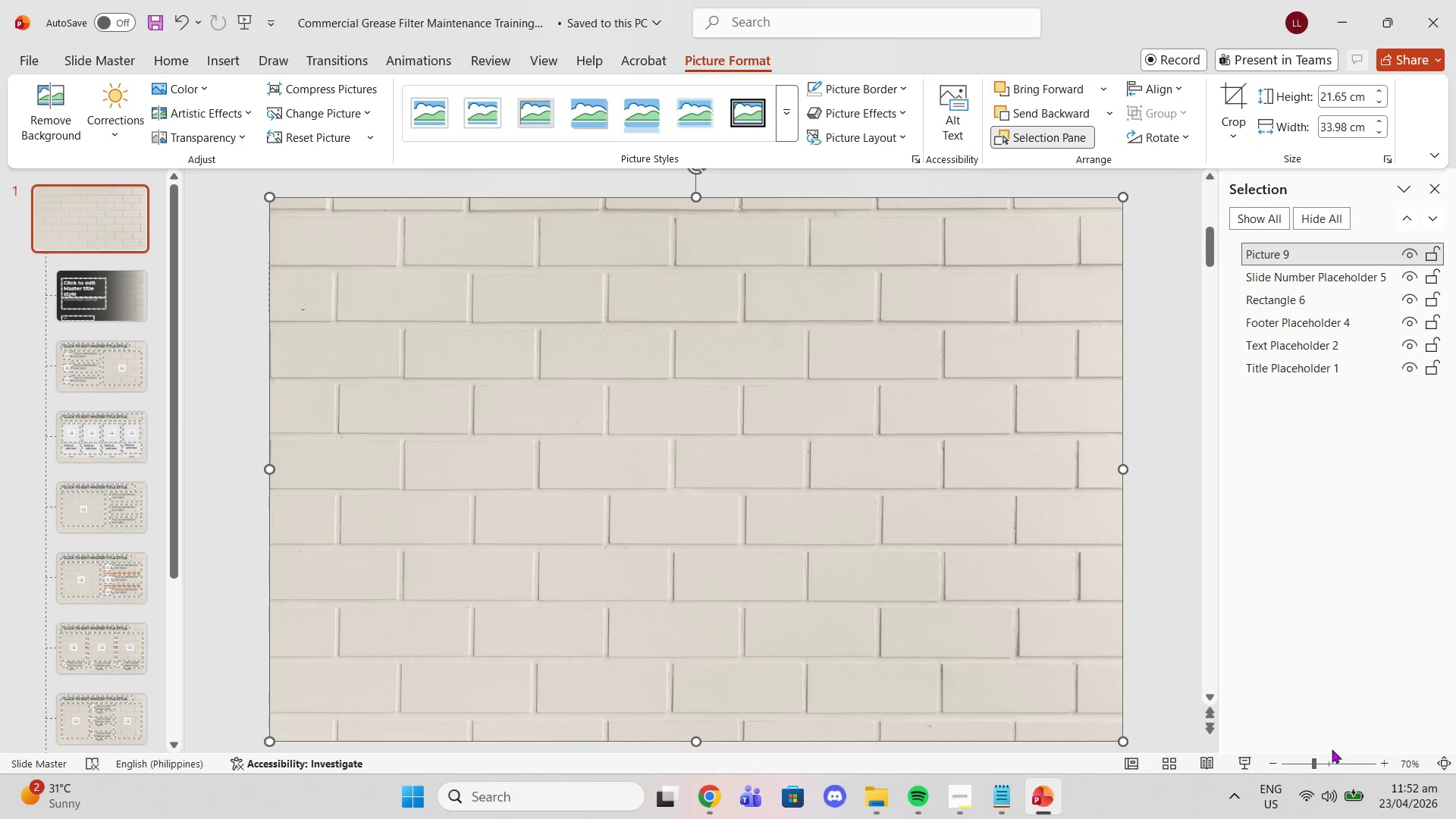 
left_click([1279, 766])
 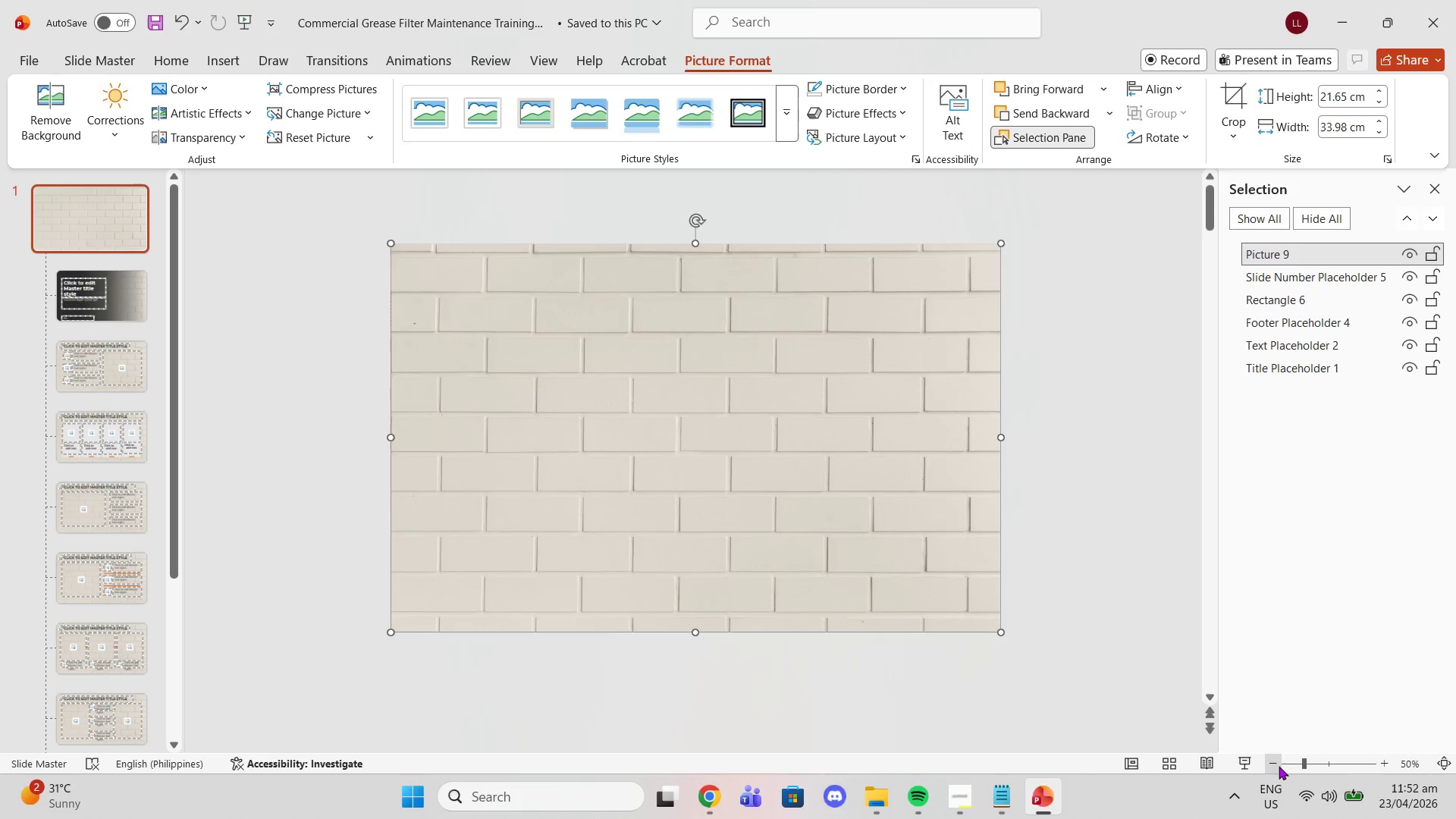 
triple_click([1279, 766])
 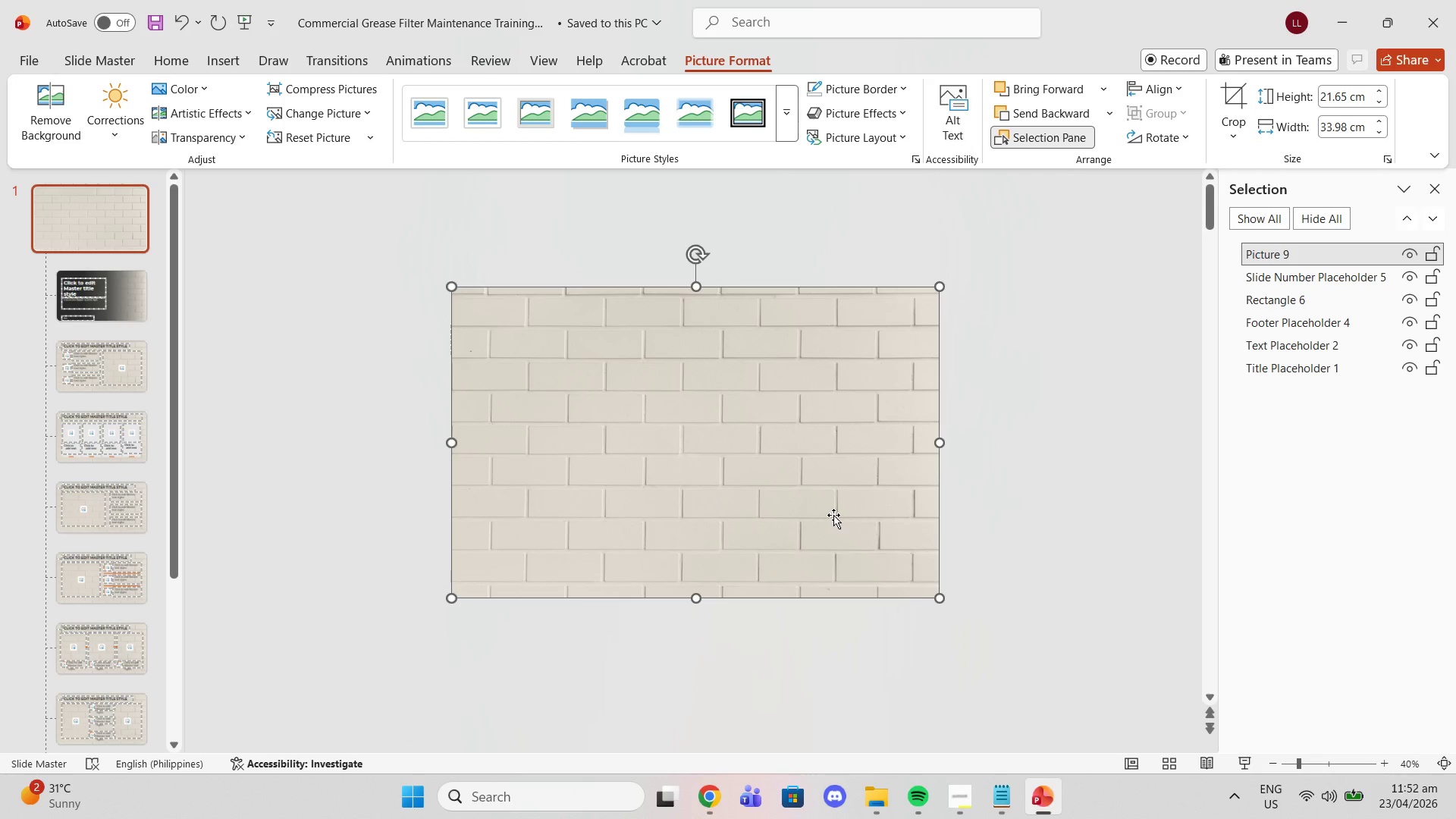 
left_click([957, 780])